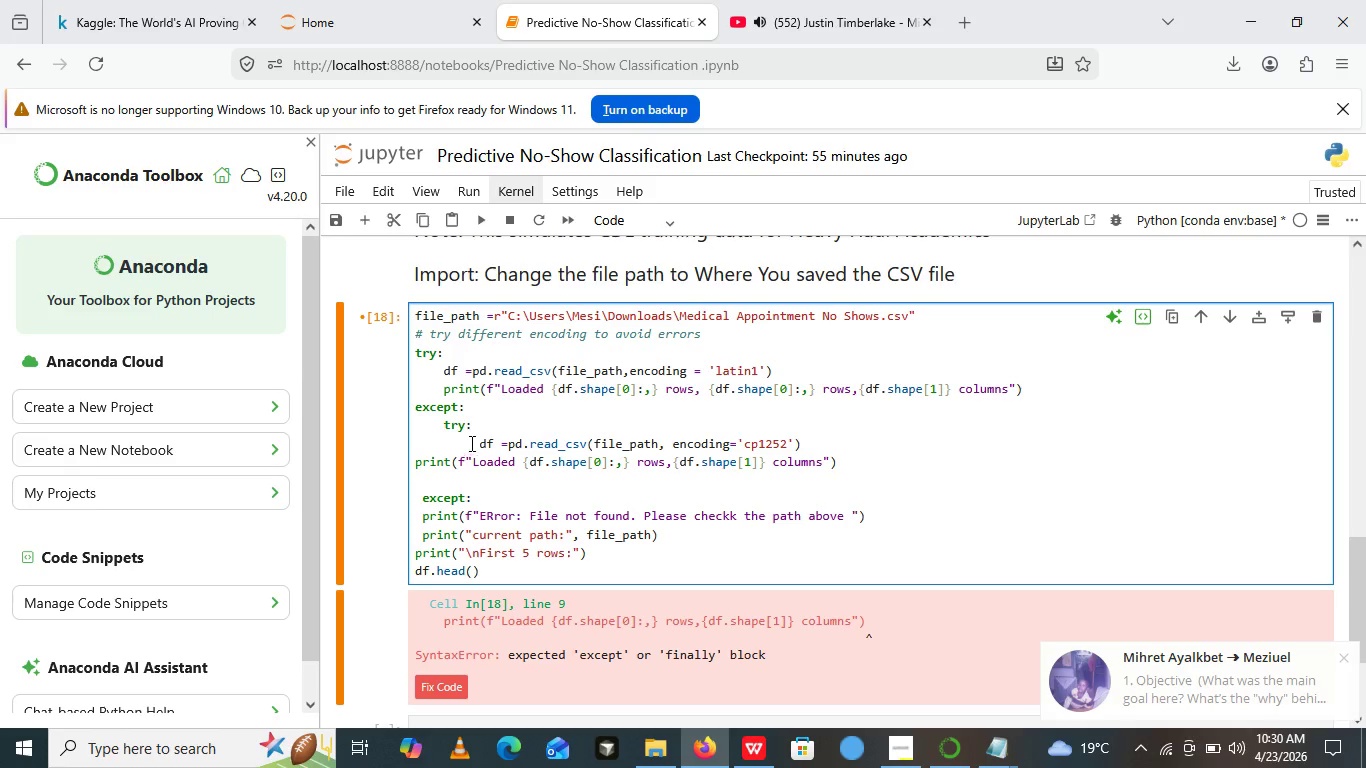 
left_click([483, 441])
 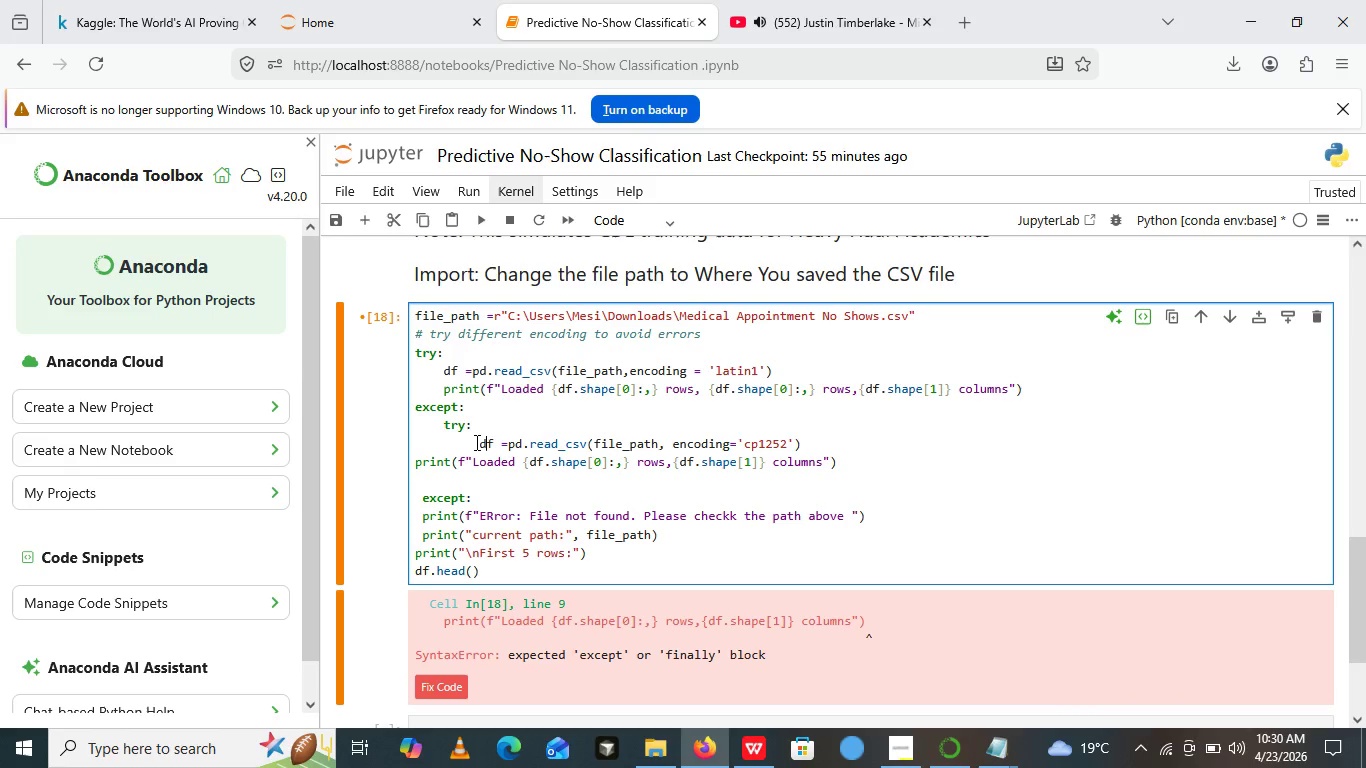 
left_click([476, 442])
 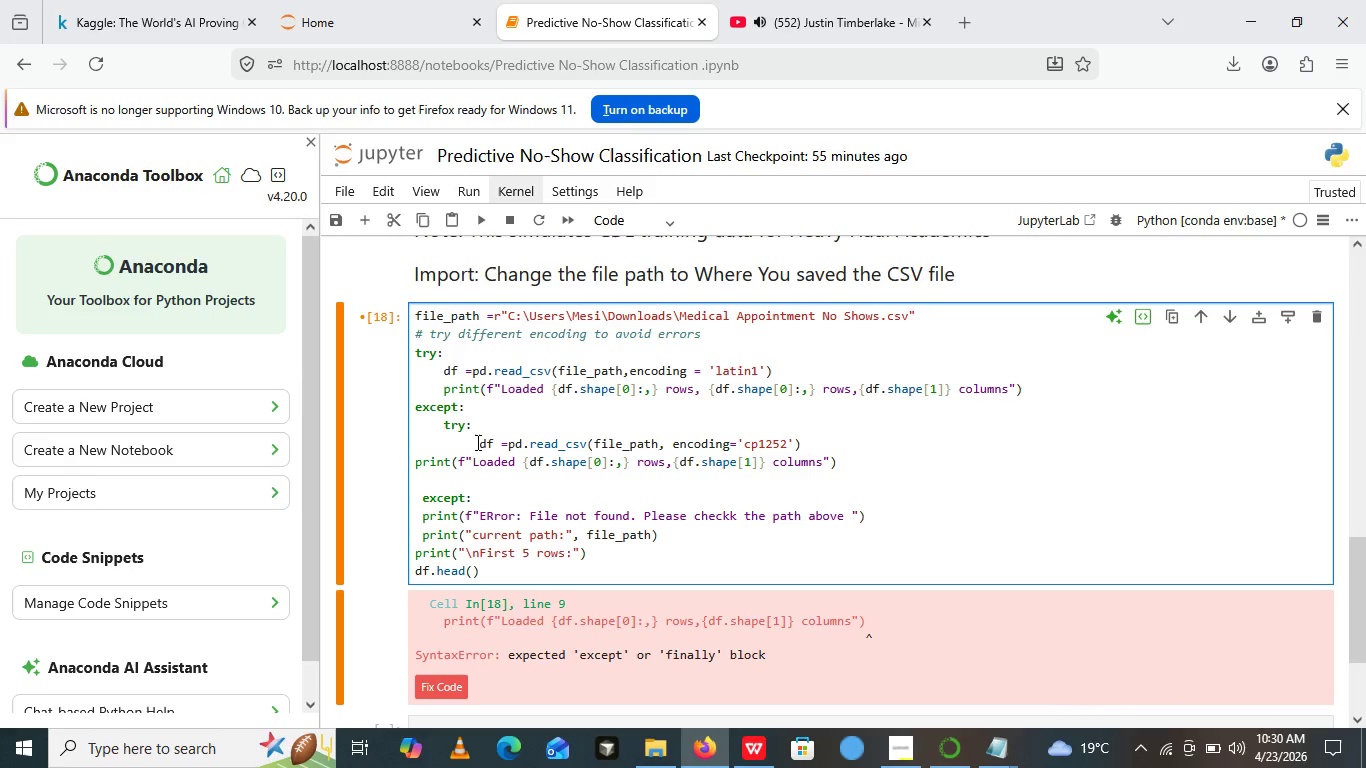 
key(Control+A)
 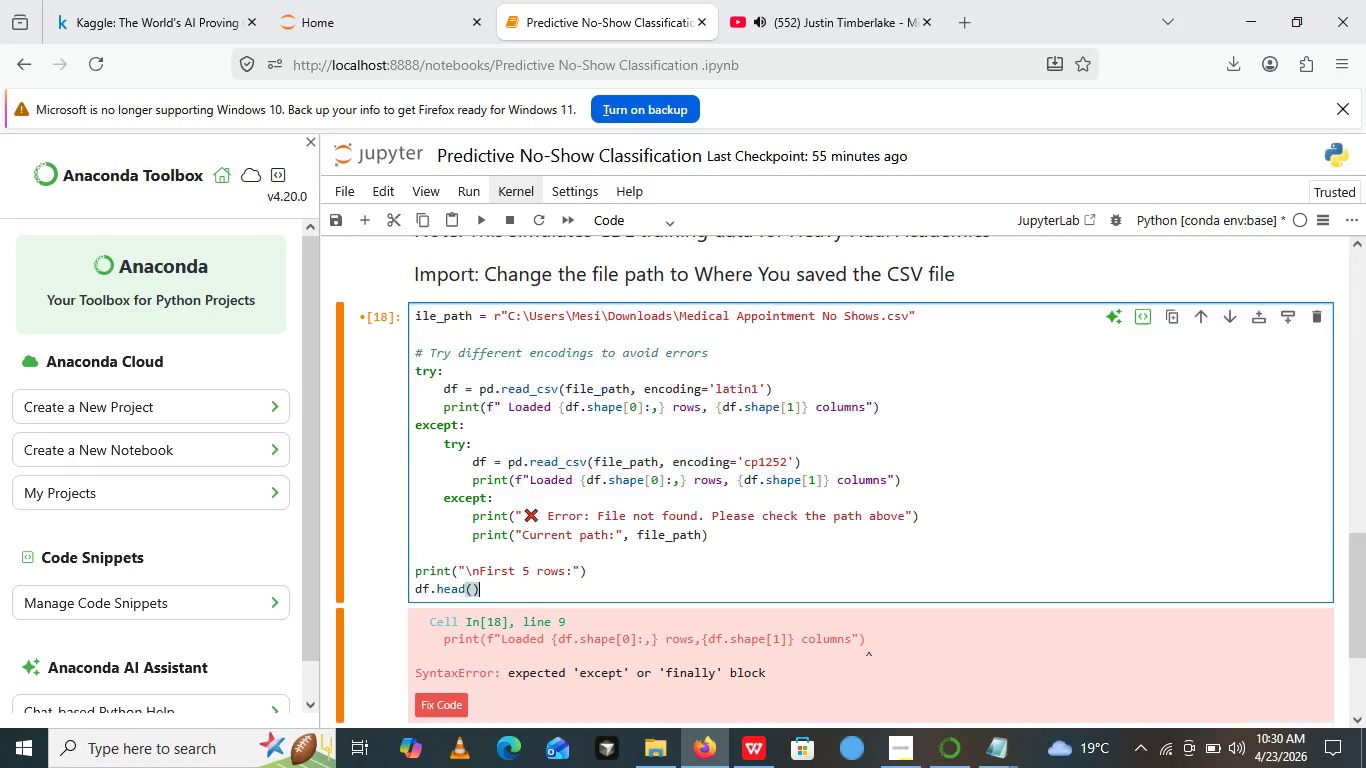 
key(Control+V)
 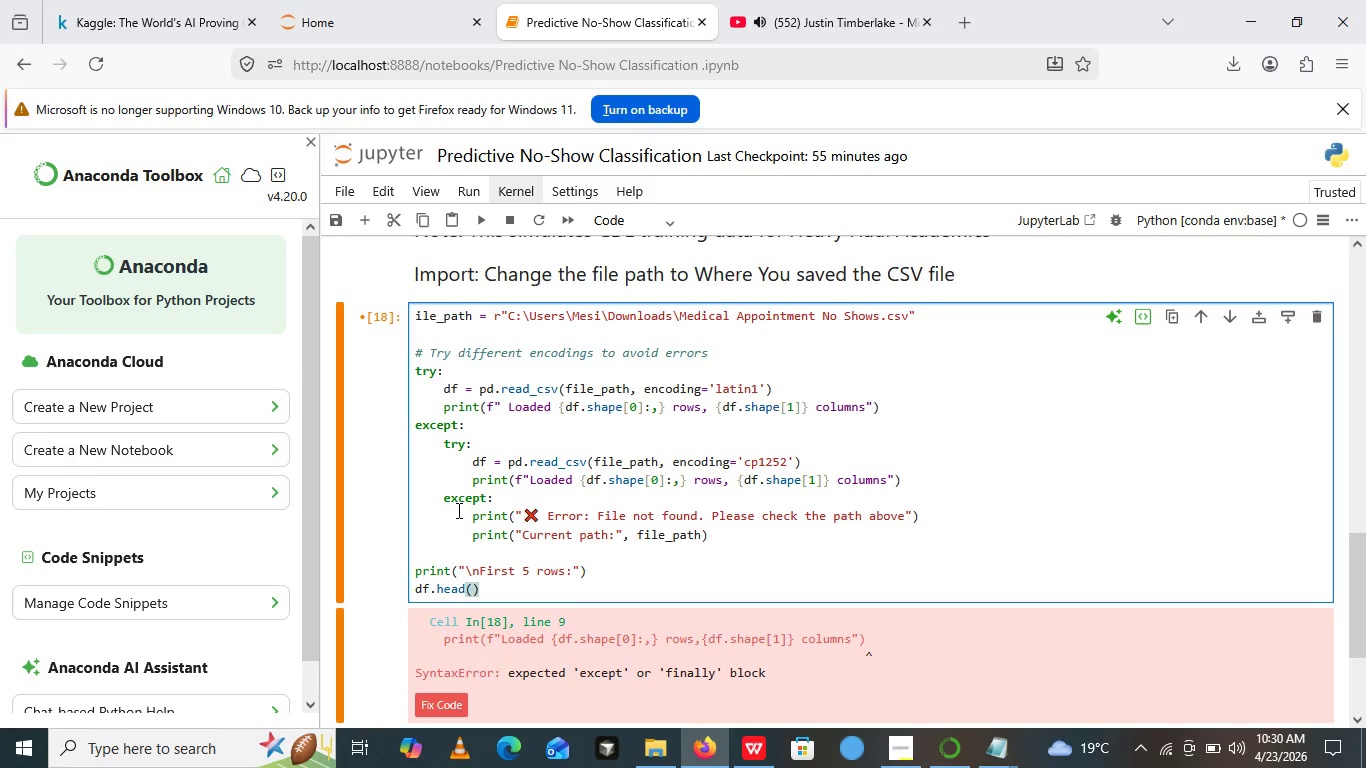 
key(Control+Z)
 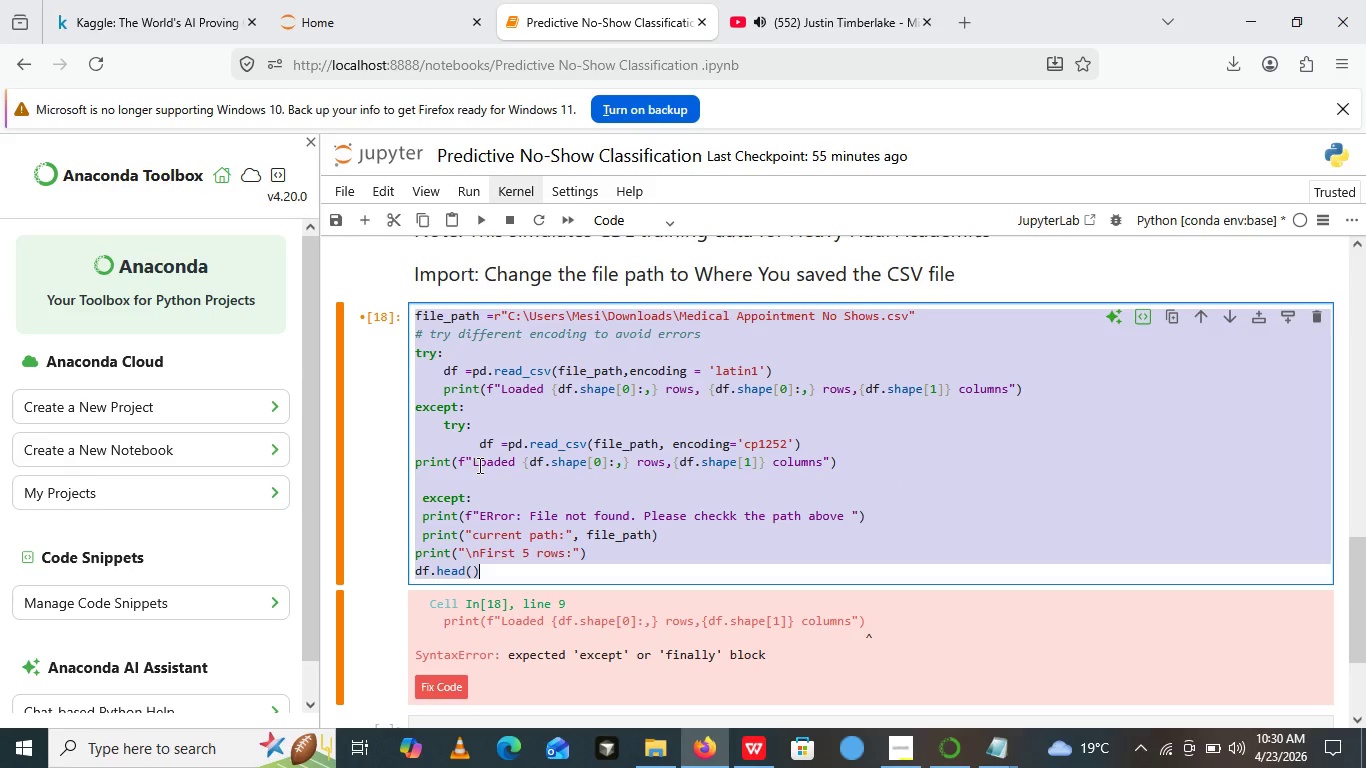 
left_click_drag(start_coordinate=[478, 465], to_coordinate=[479, 440])
 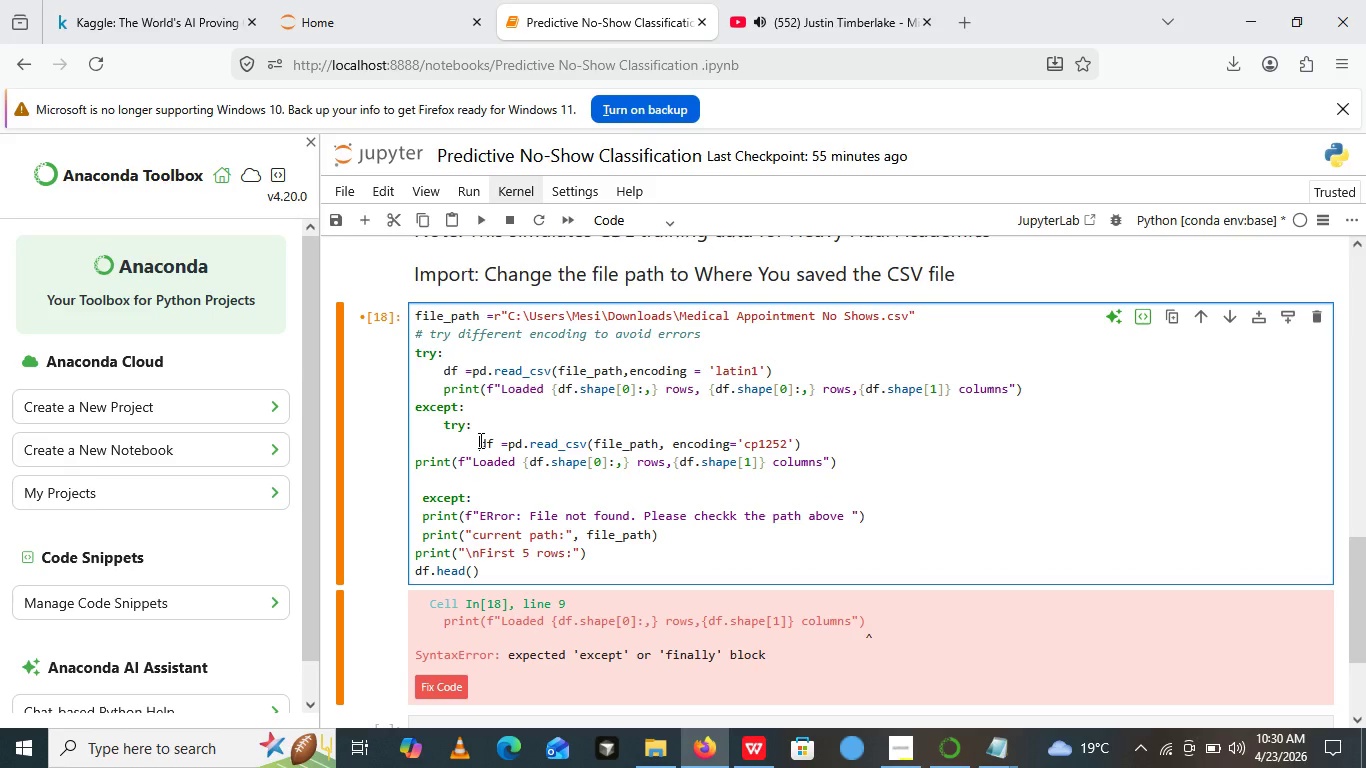 
left_click([479, 440])
 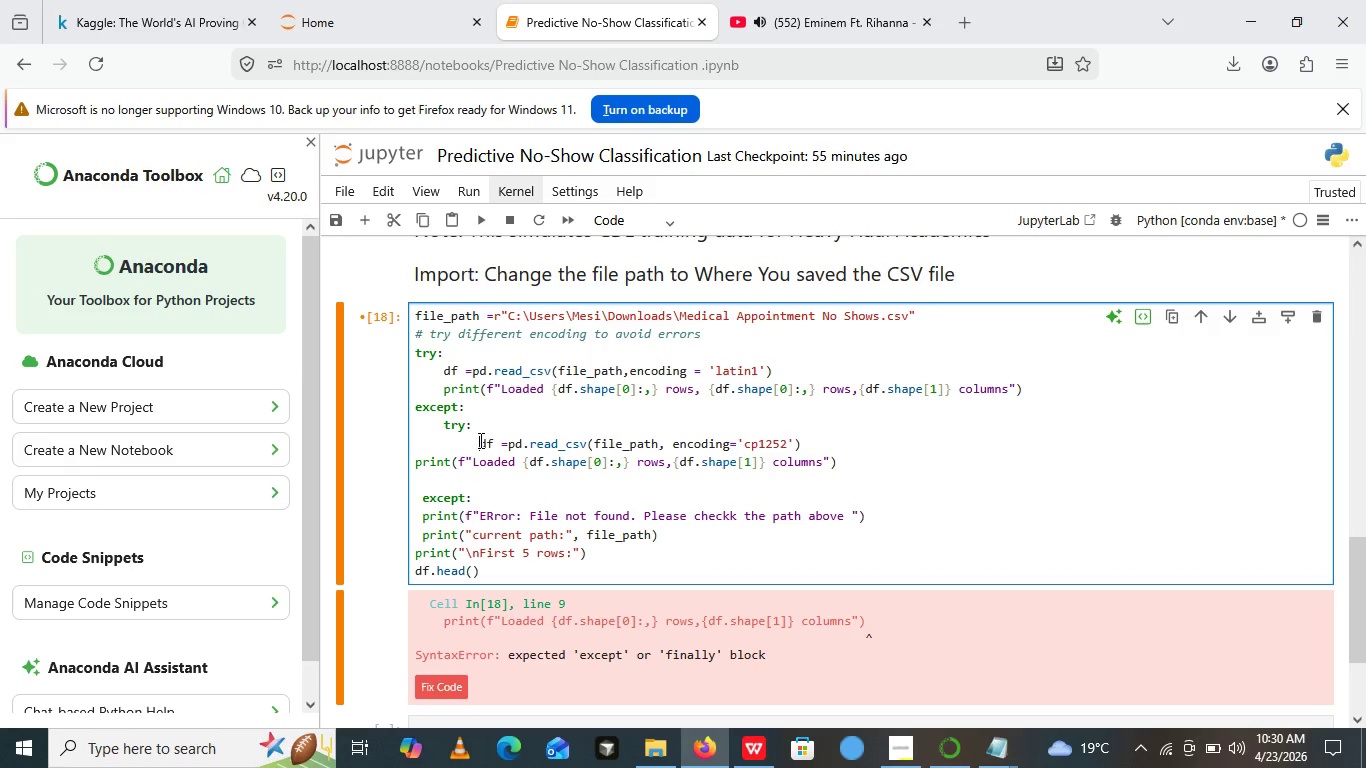 
key(Backspace)
 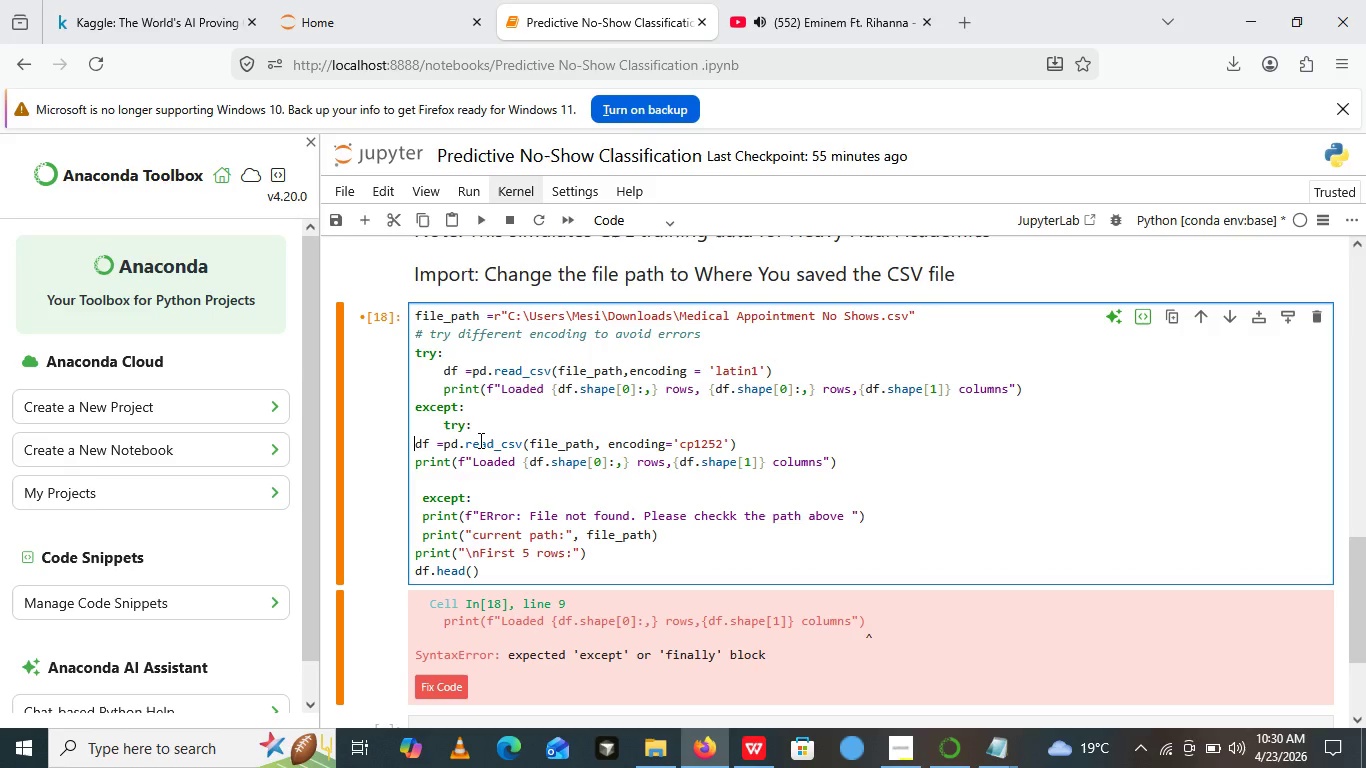 
key(Backspace)
 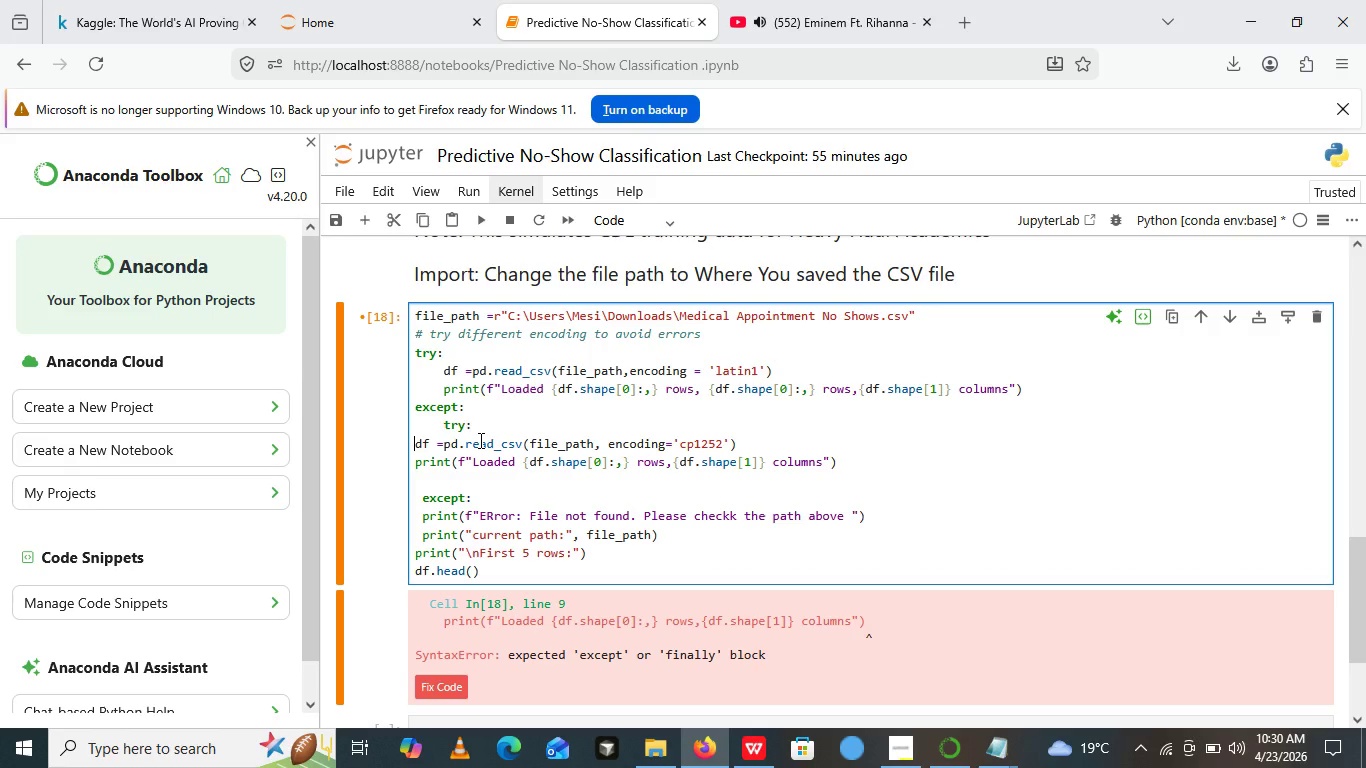 
key(Backspace)
 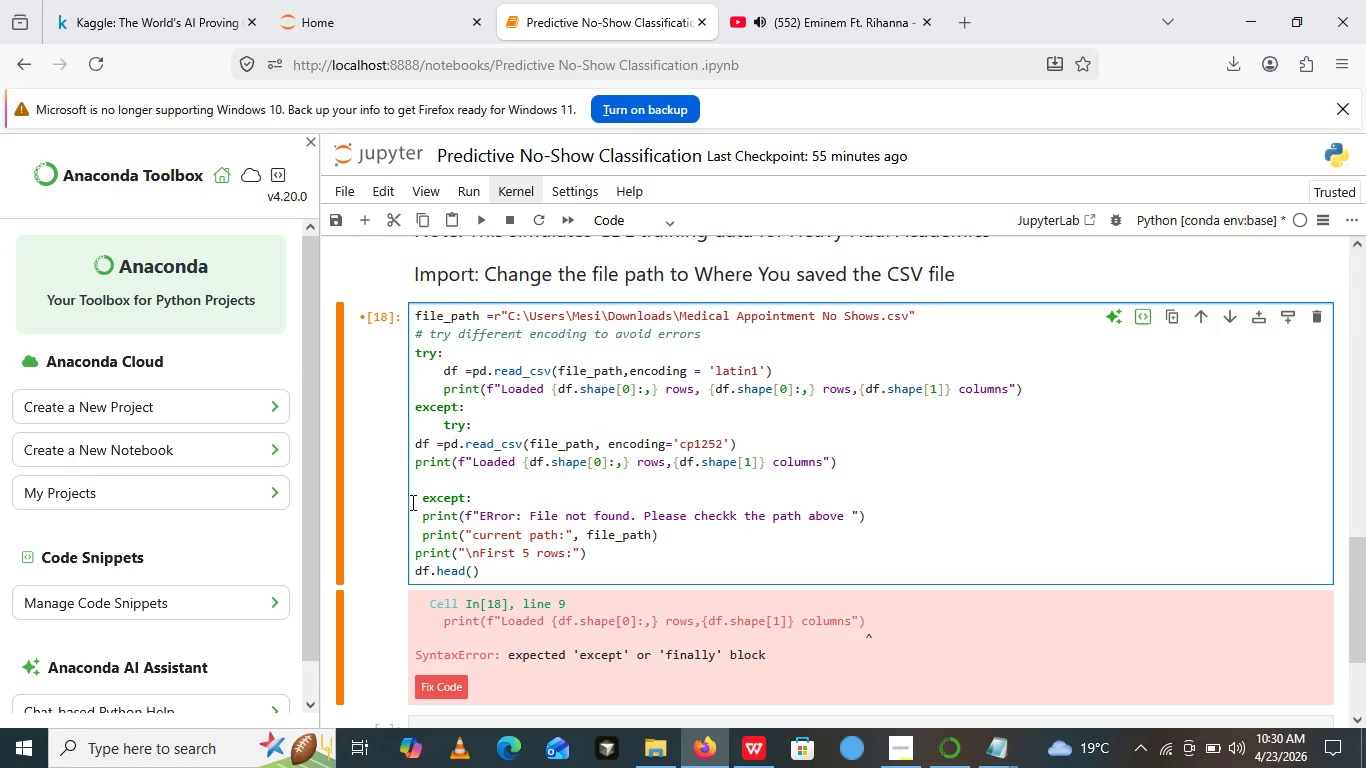 
left_click([410, 501])
 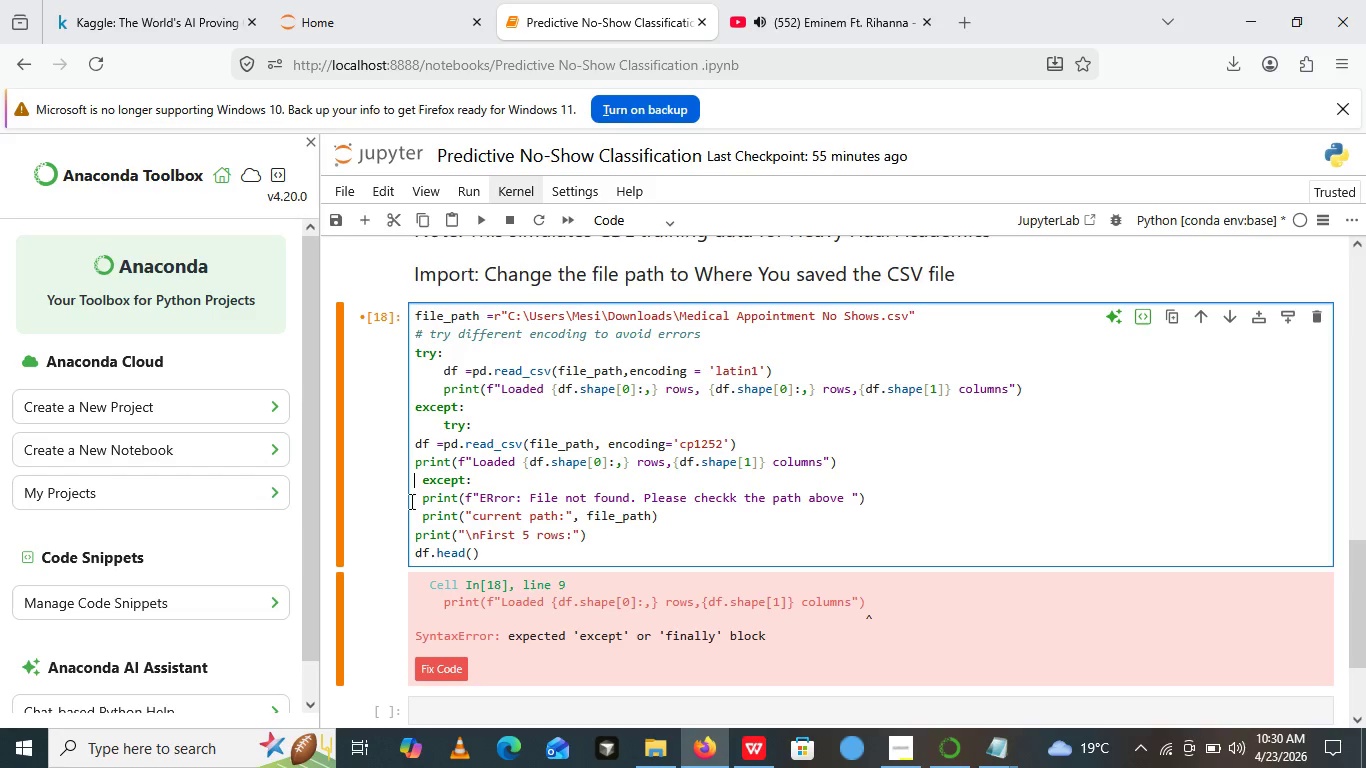 
key(Backspace)
 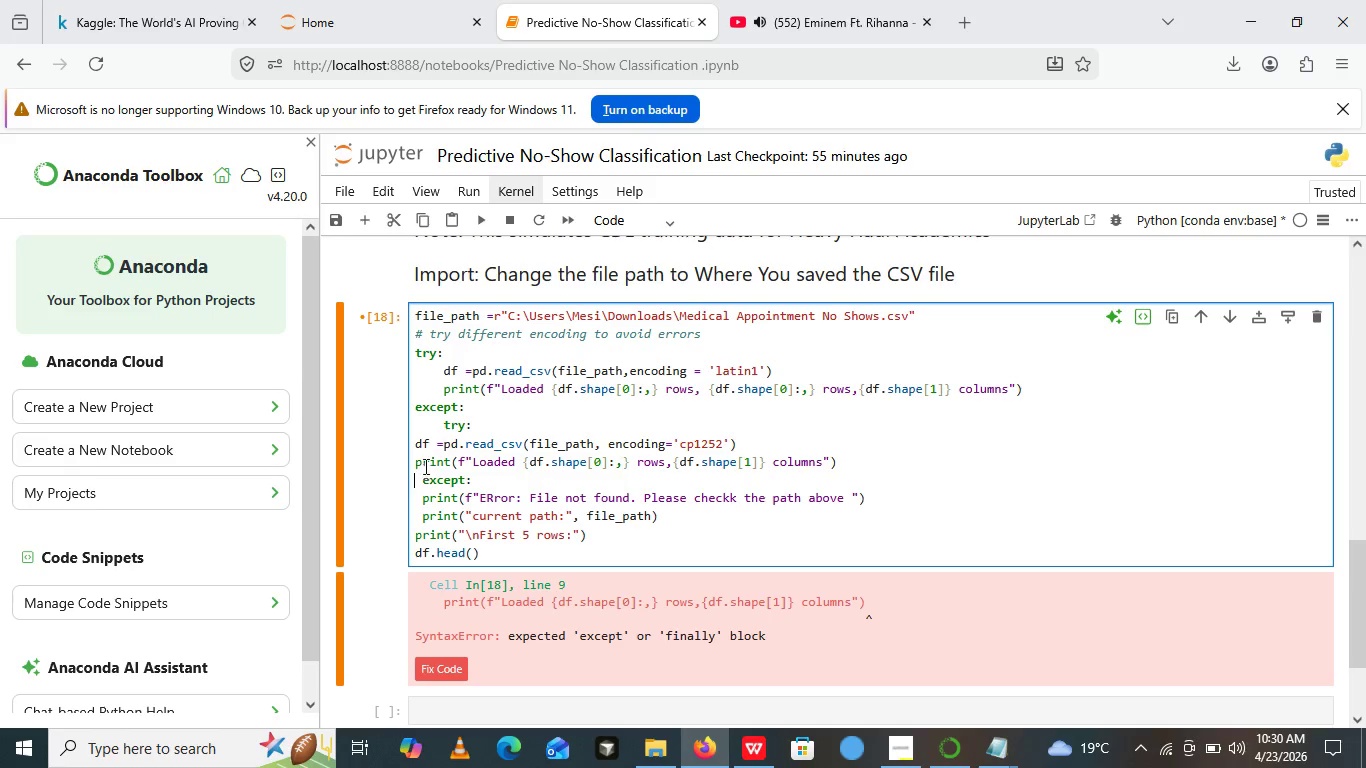 
left_click([416, 448])
 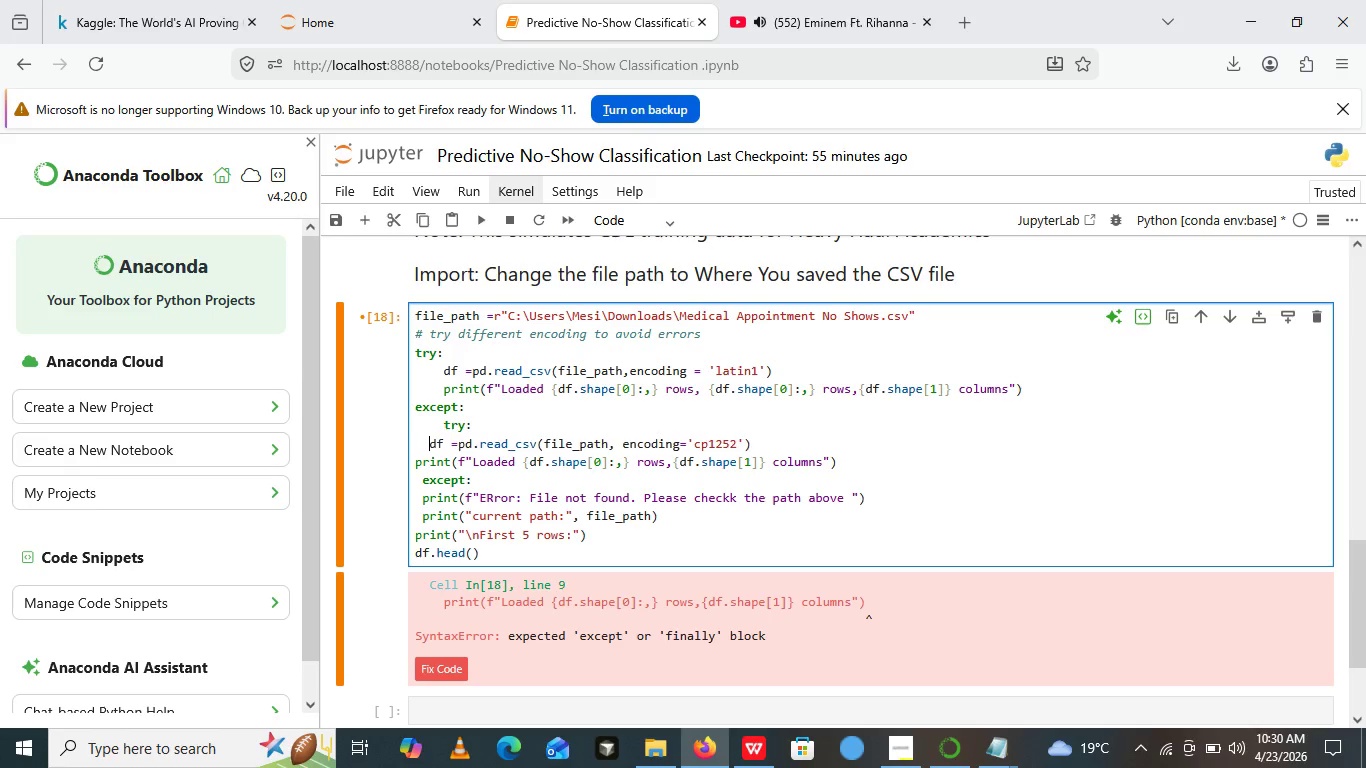 
key(Space)
 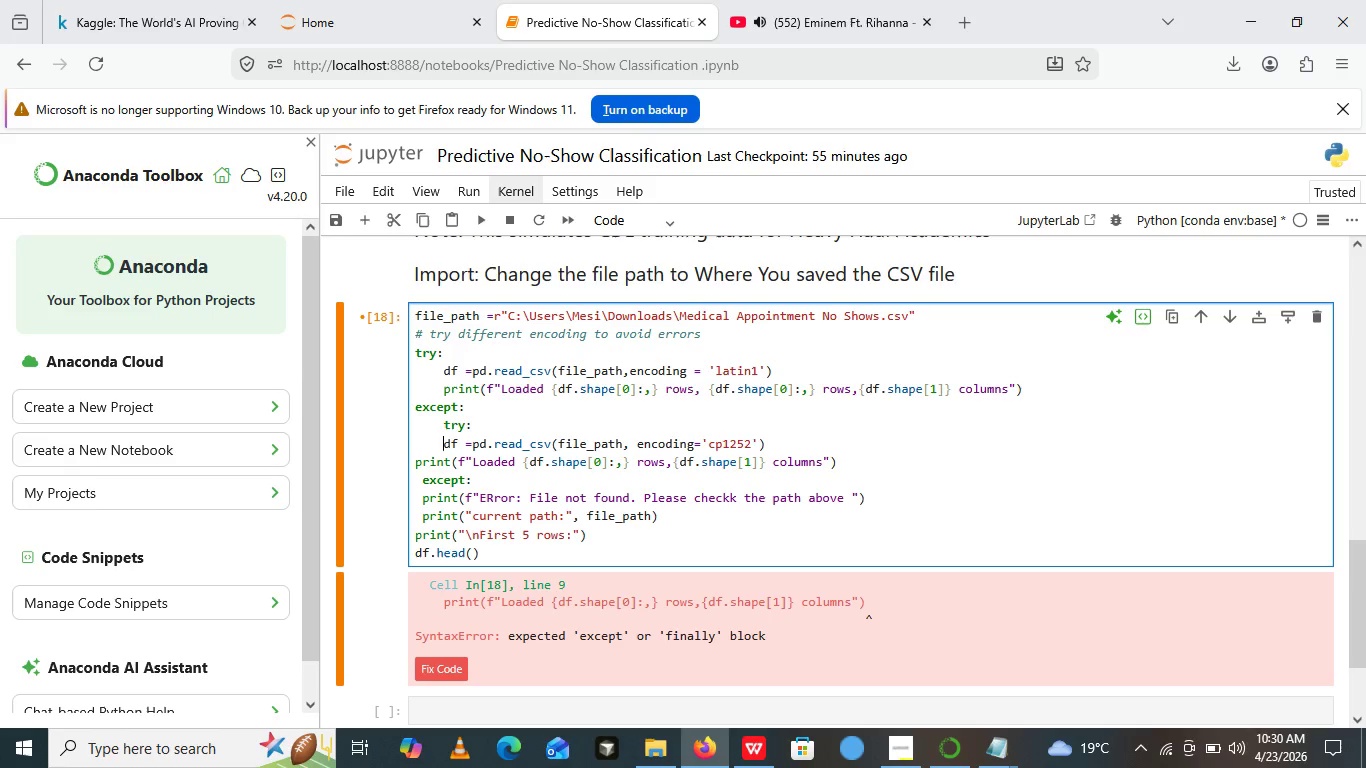 
key(Space)
 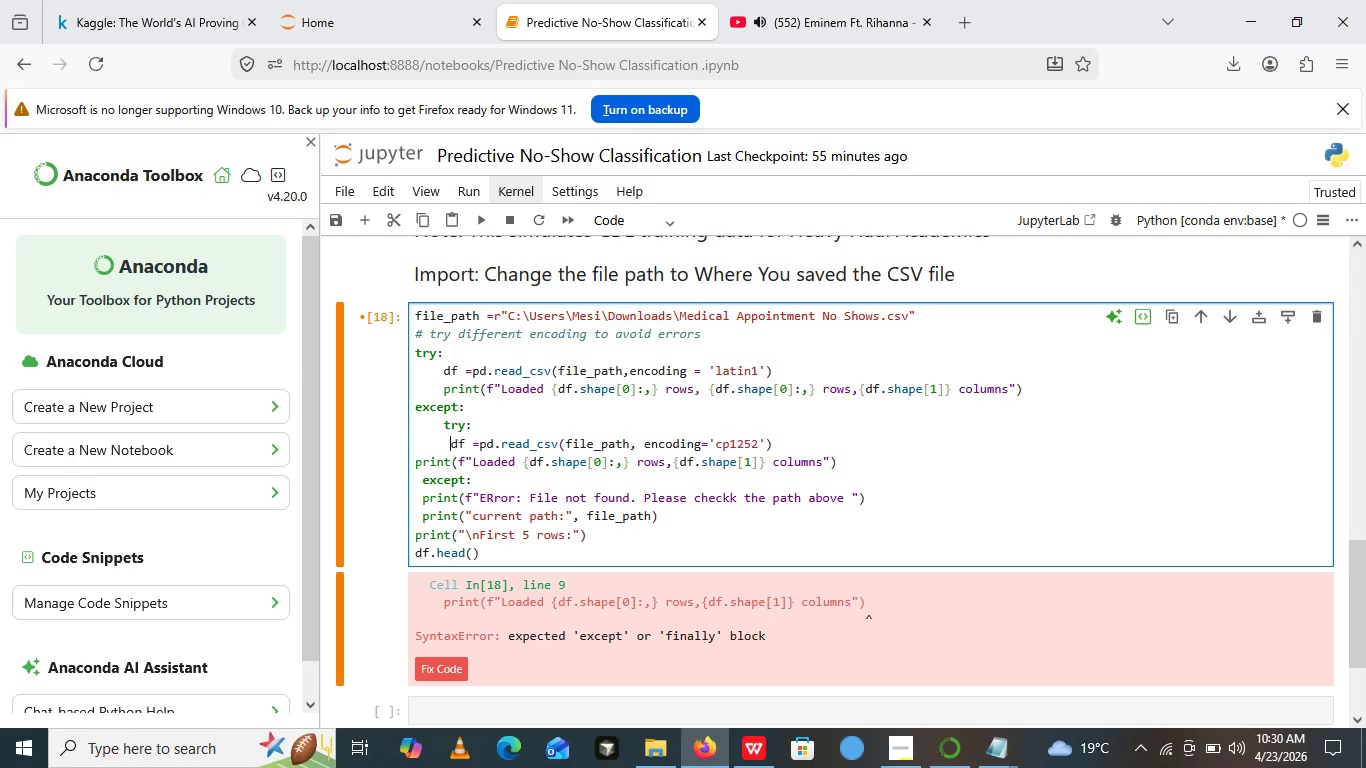 
key(Space)
 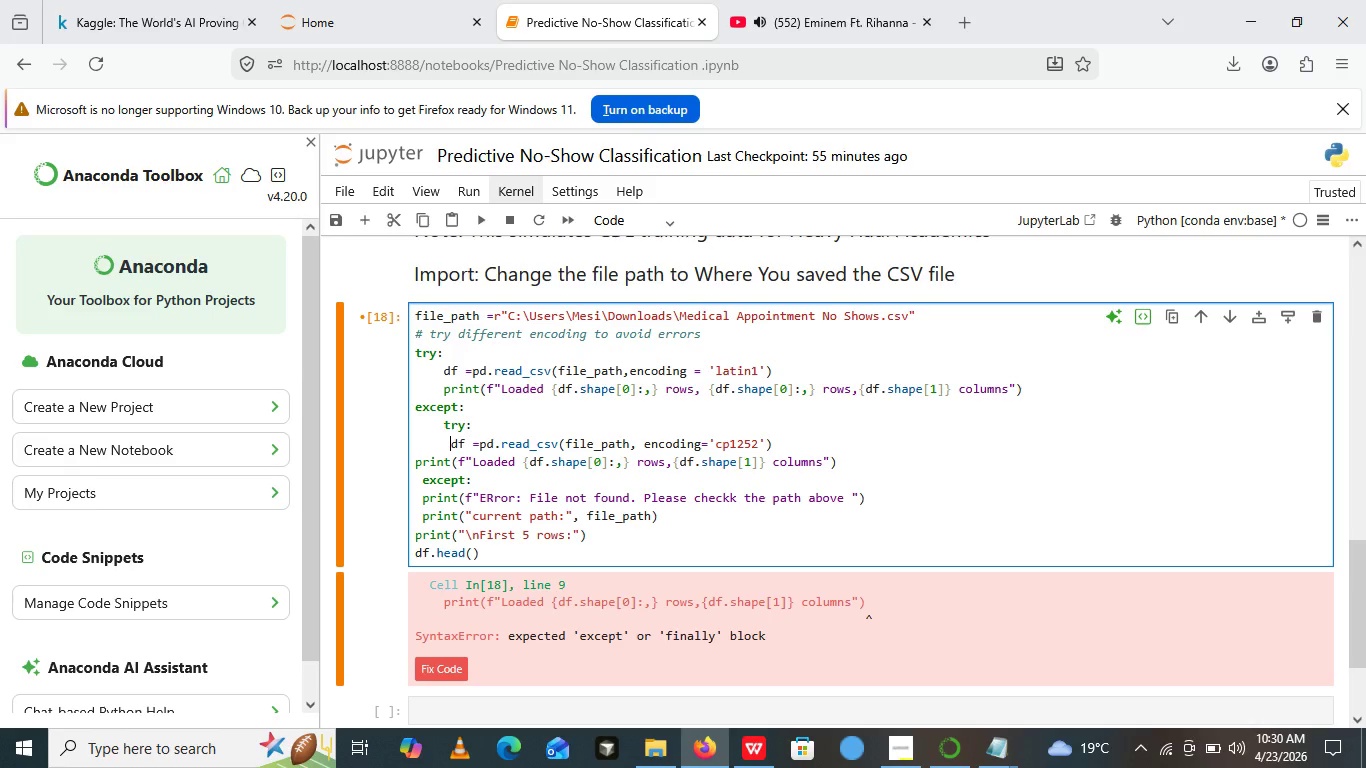 
key(Space)
 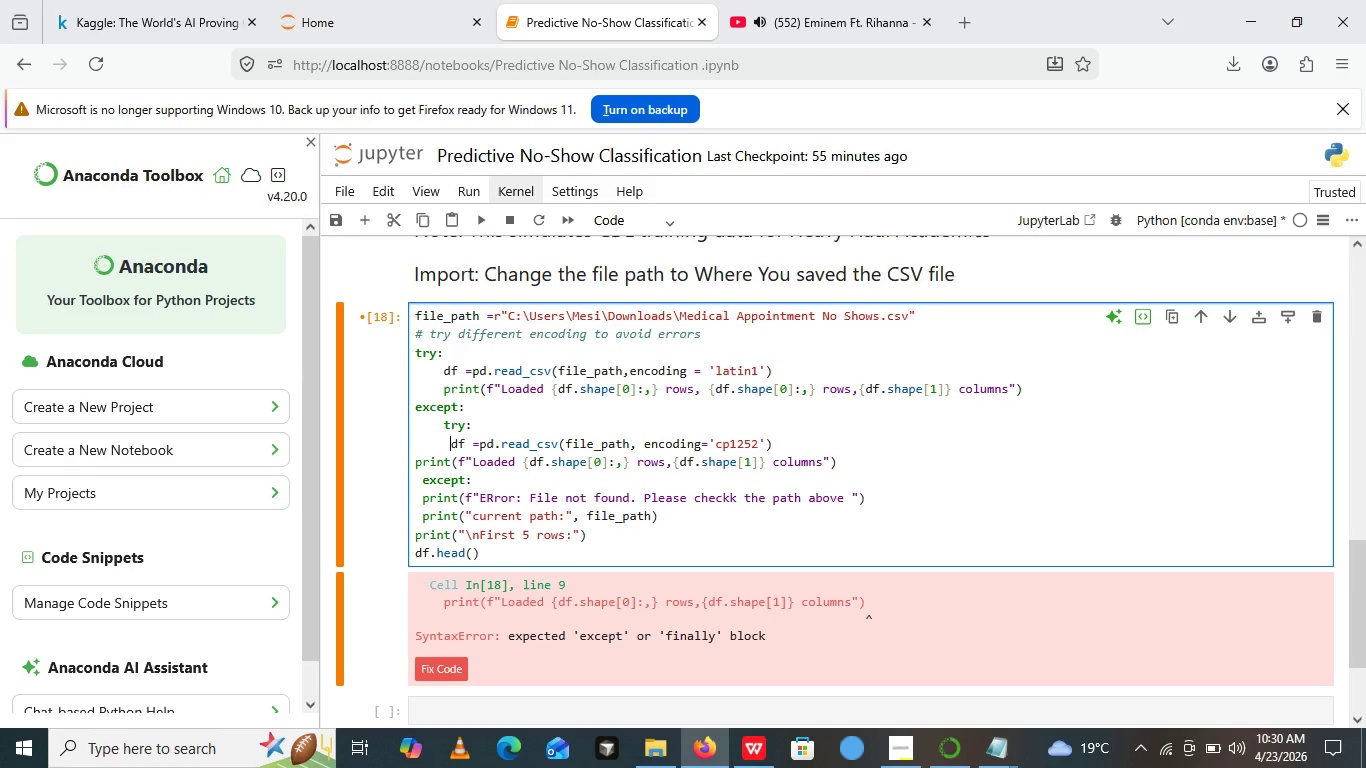 
key(Space)
 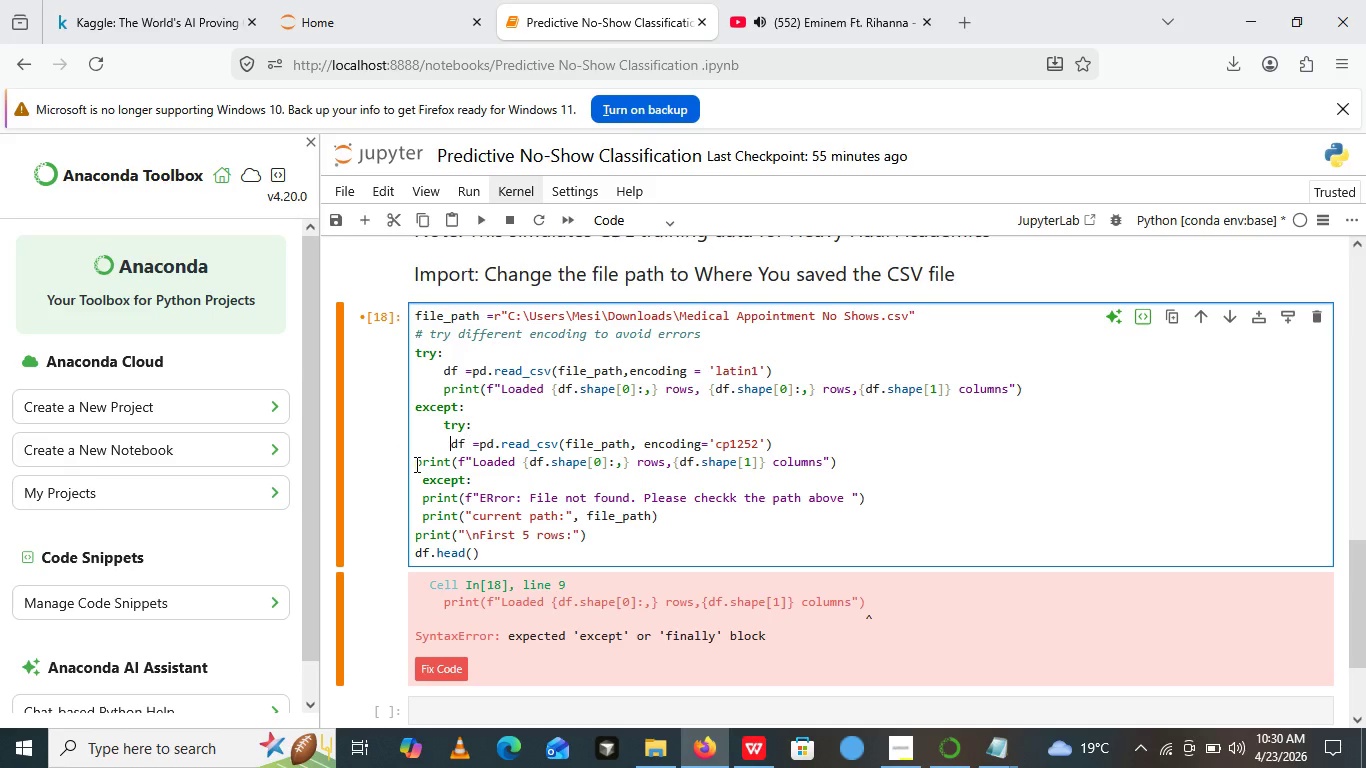 
left_click([415, 464])
 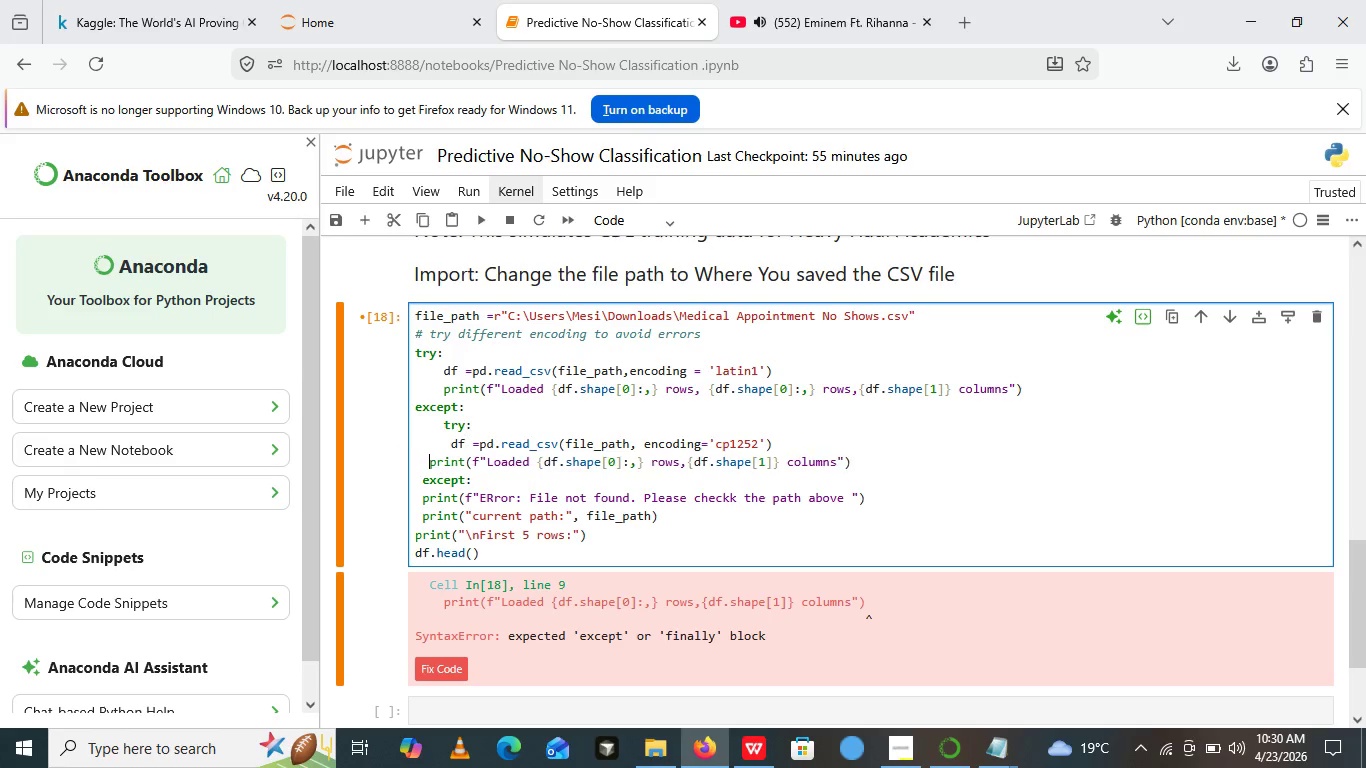 
key(Space)
 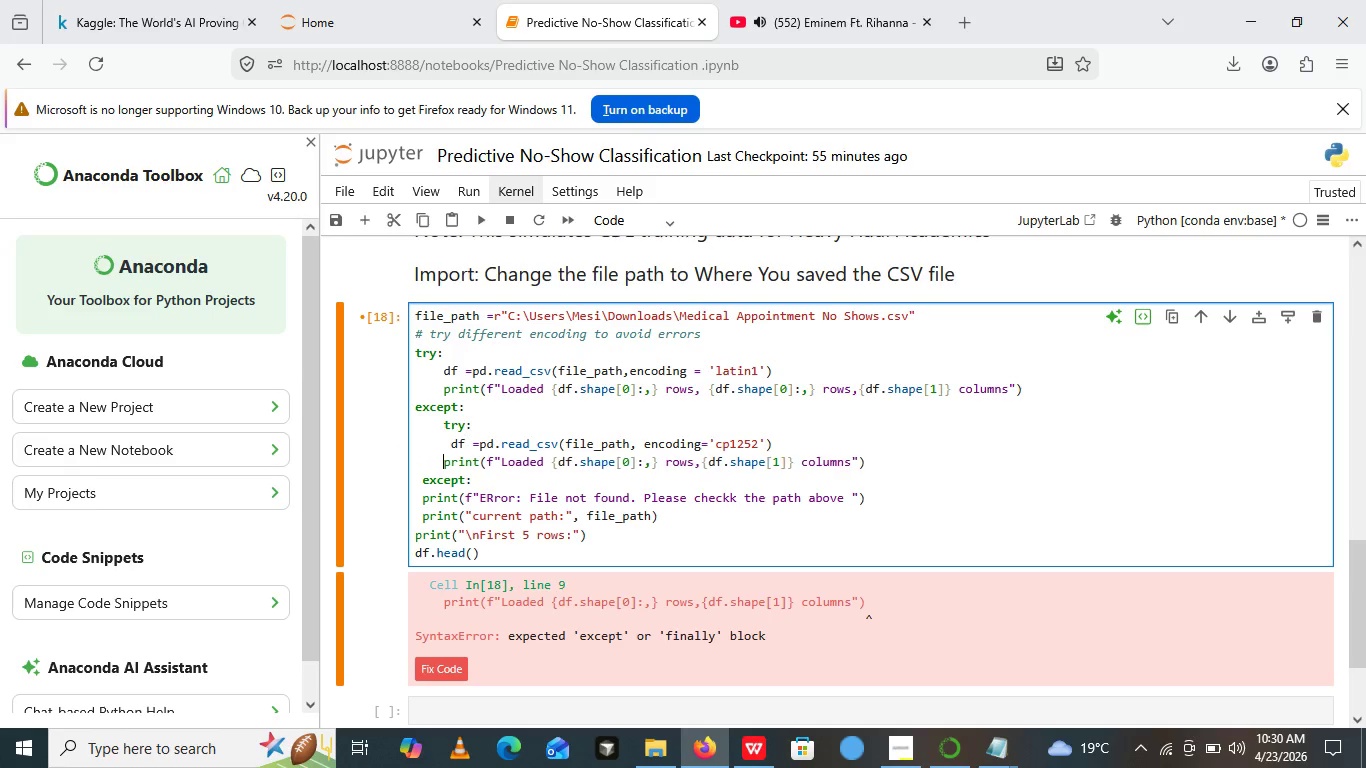 
key(Space)
 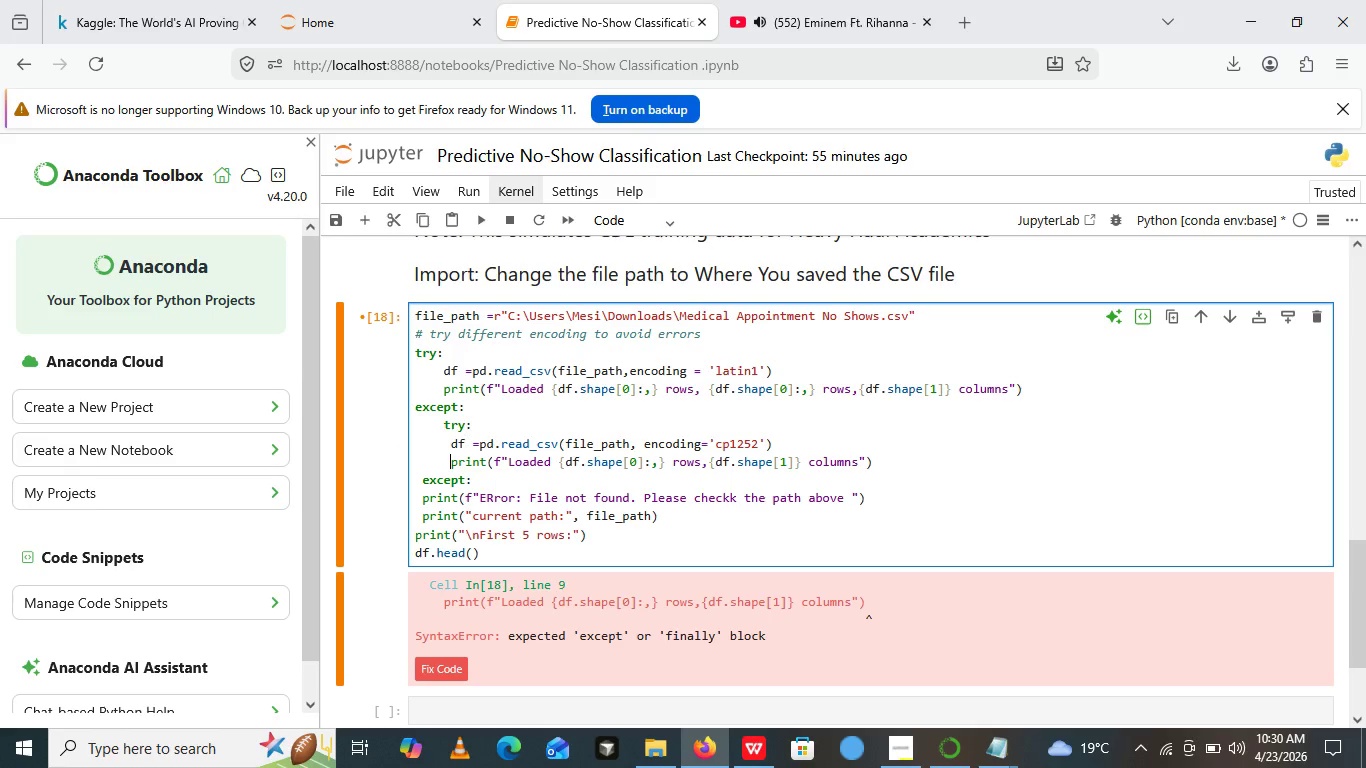 
key(Space)
 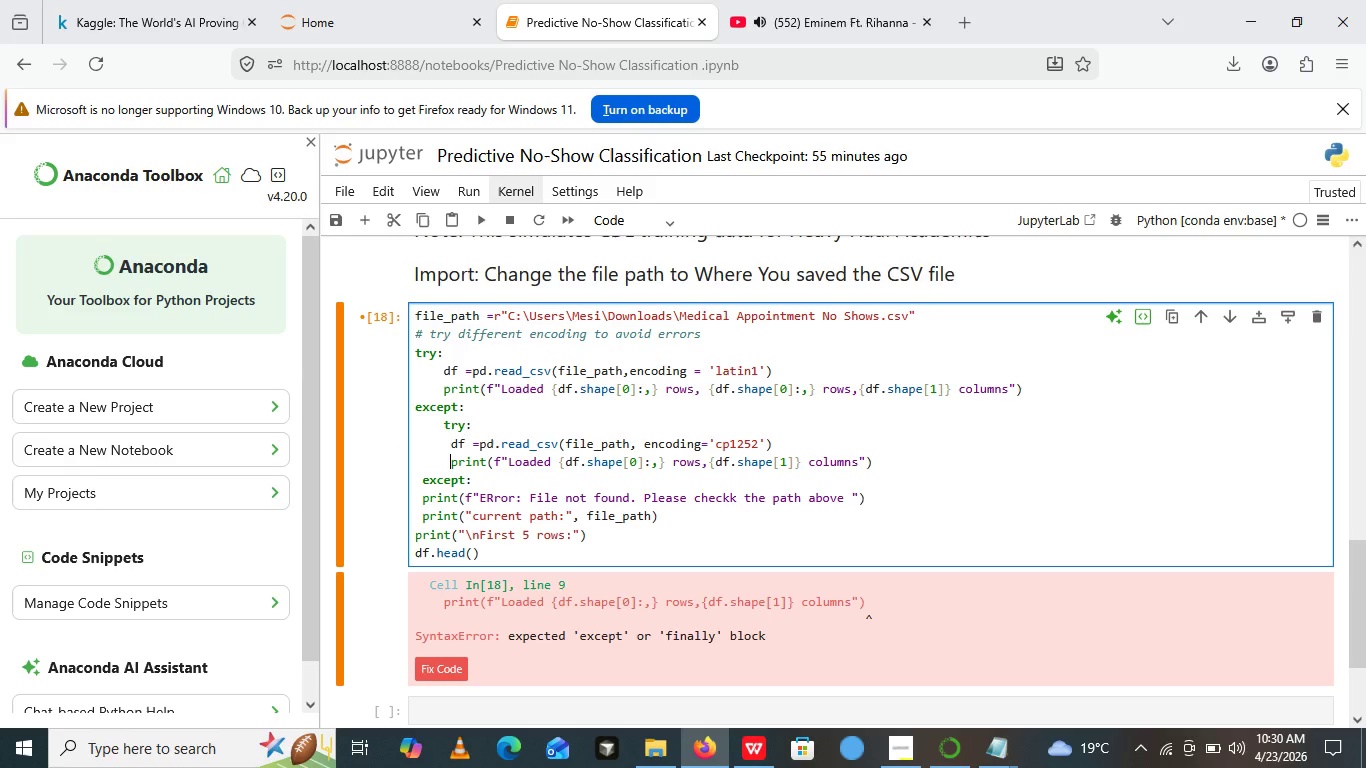 
key(Space)
 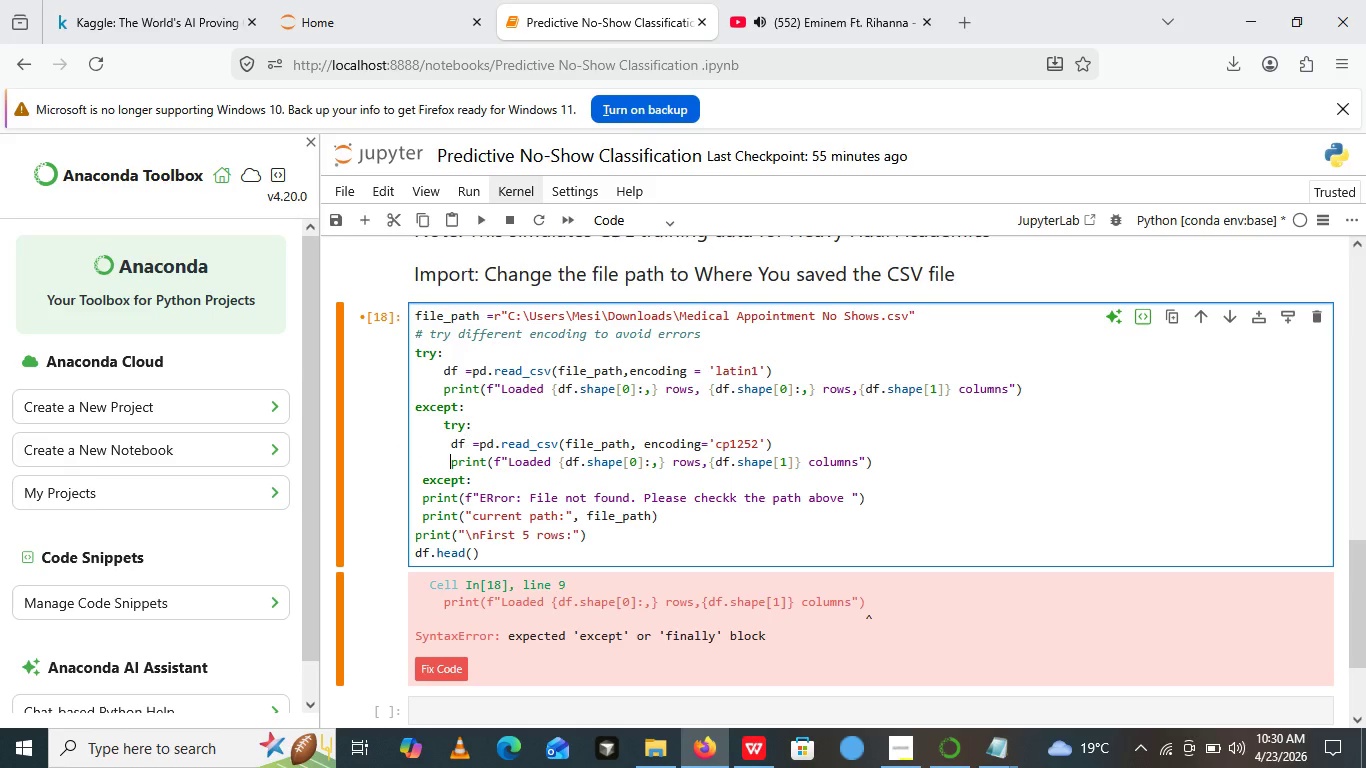 
key(Space)
 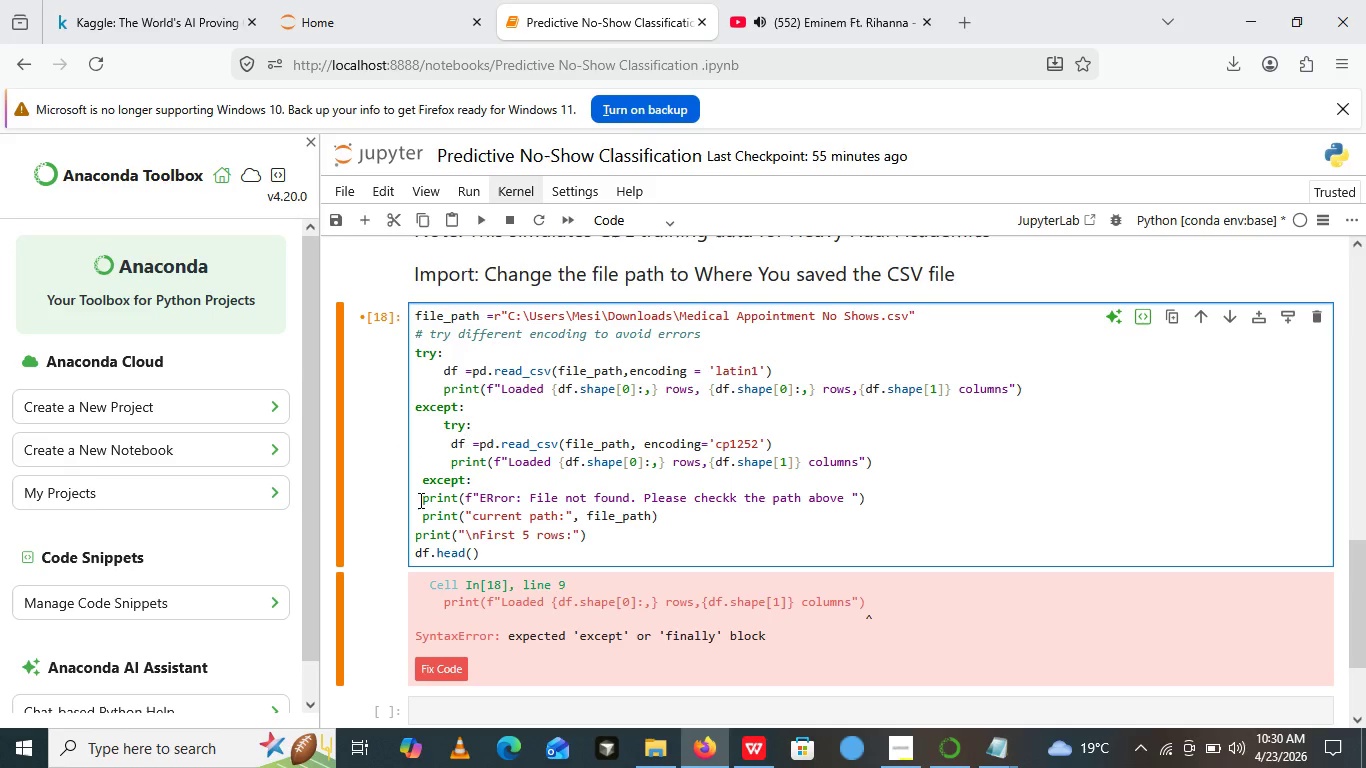 
left_click([418, 500])
 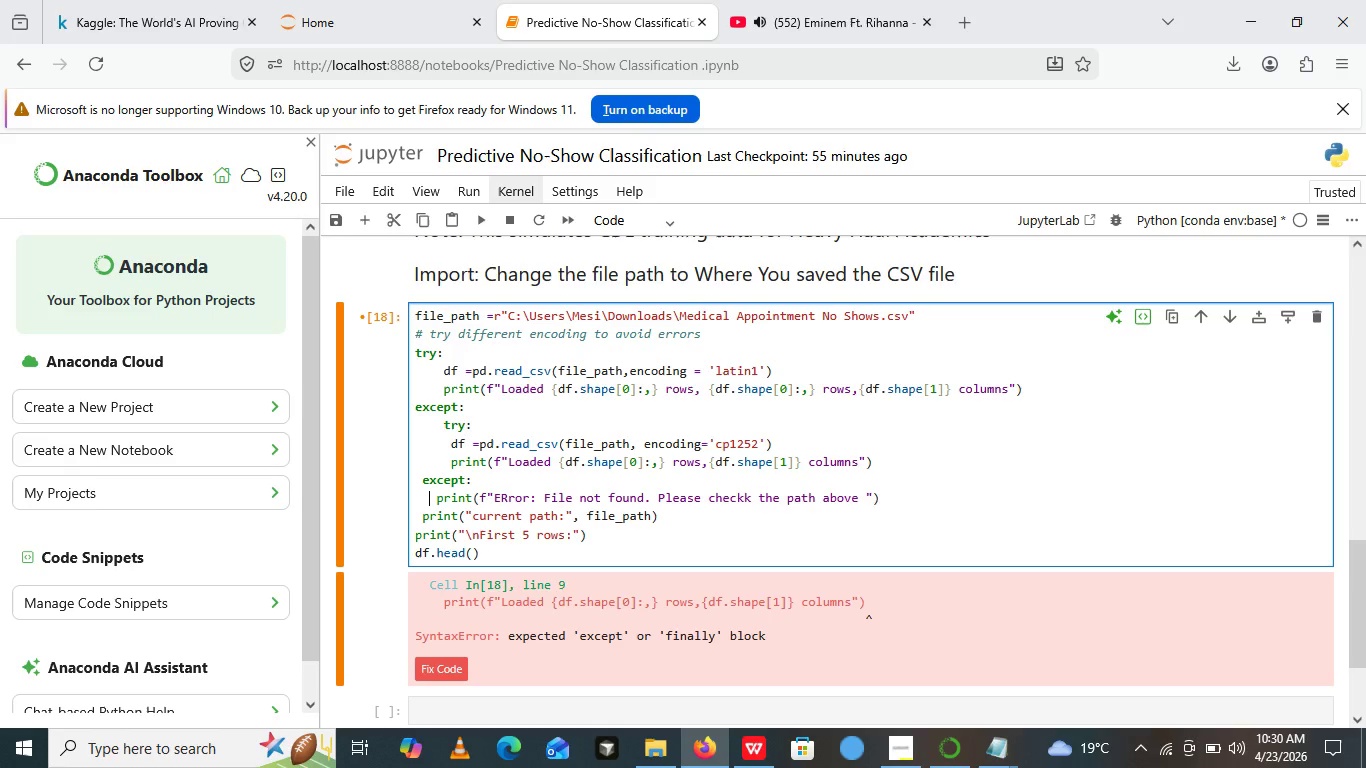 
key(Space)
 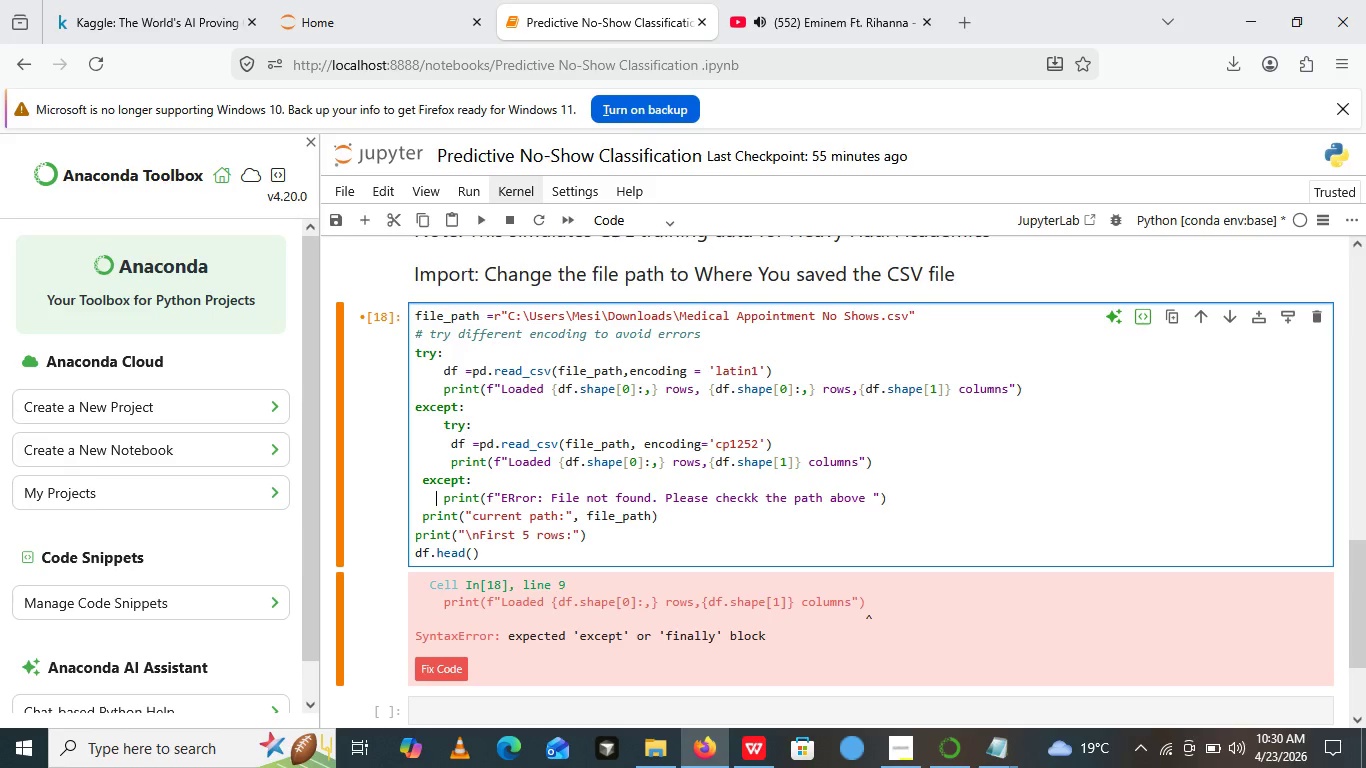 
key(Space)
 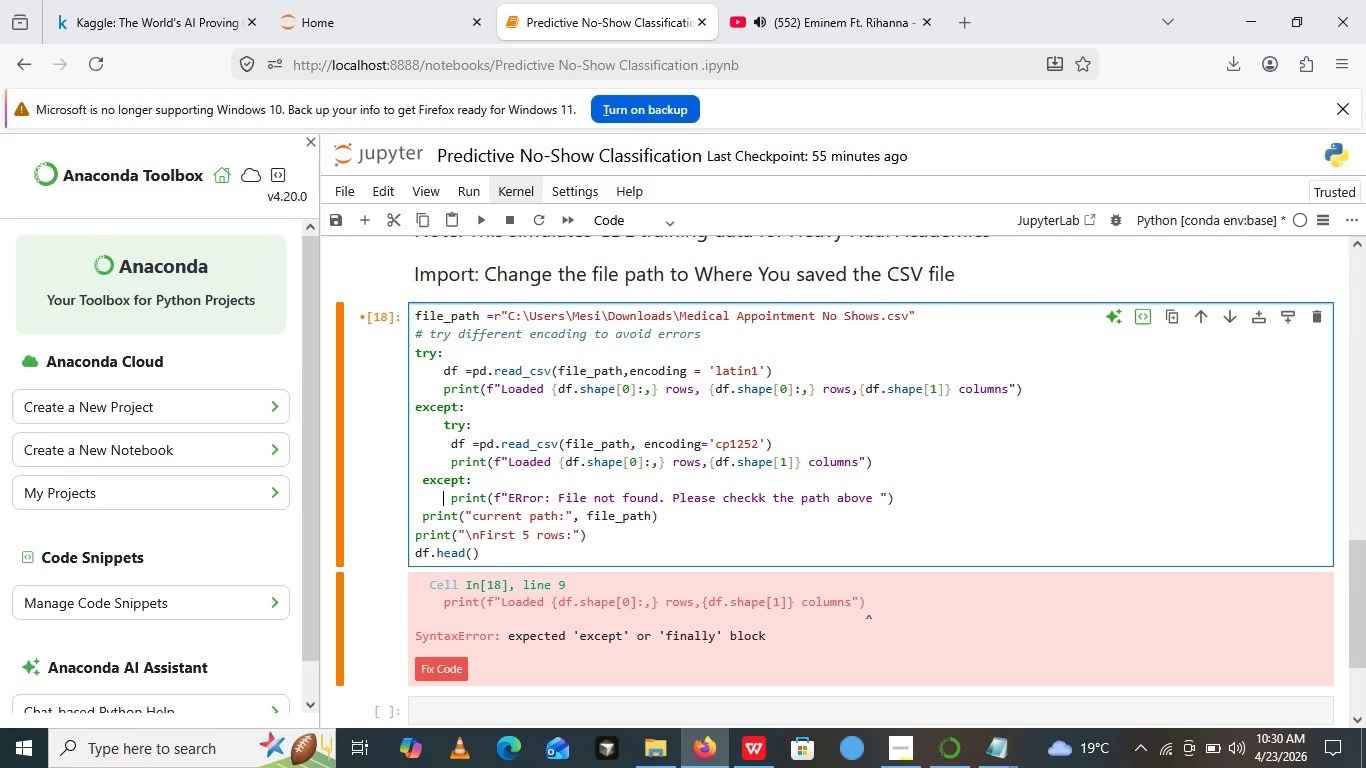 
key(Space)
 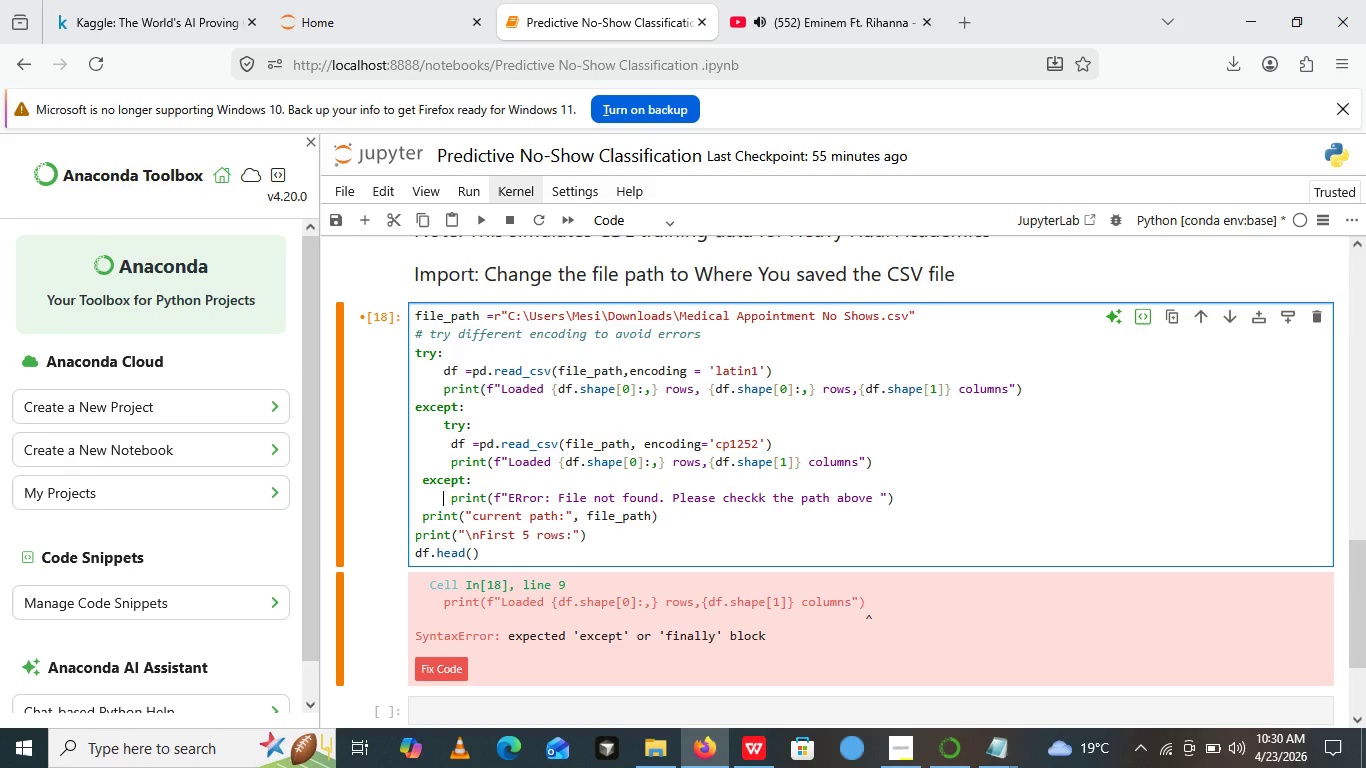 
key(Space)
 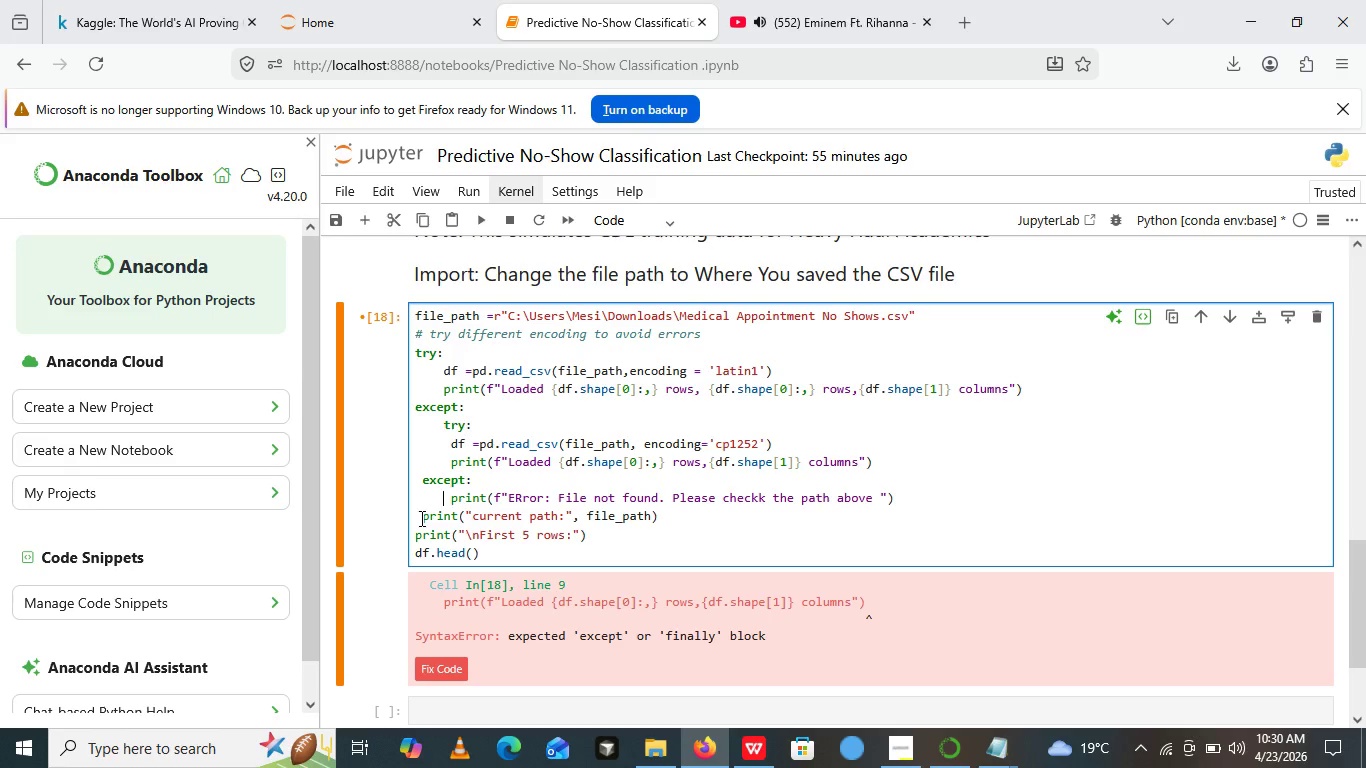 
left_click([420, 518])
 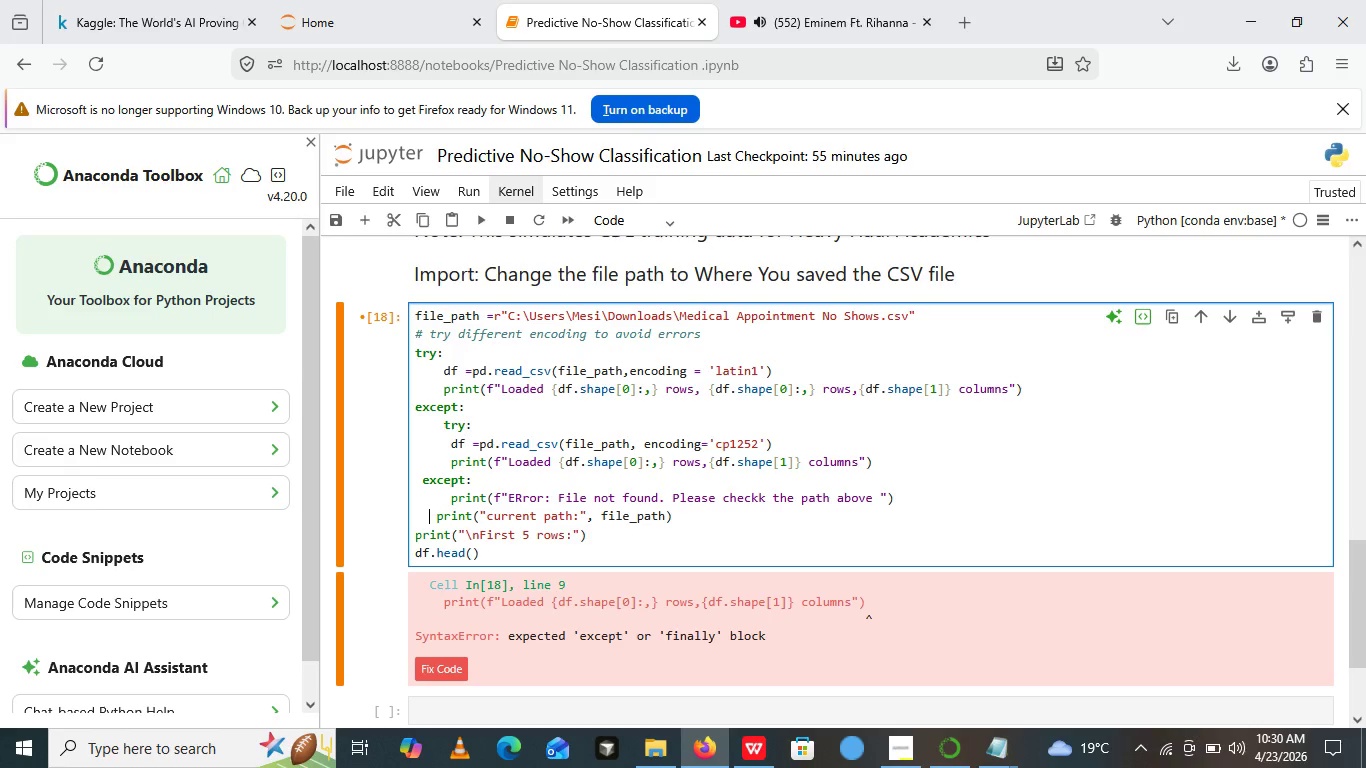 
key(Space)
 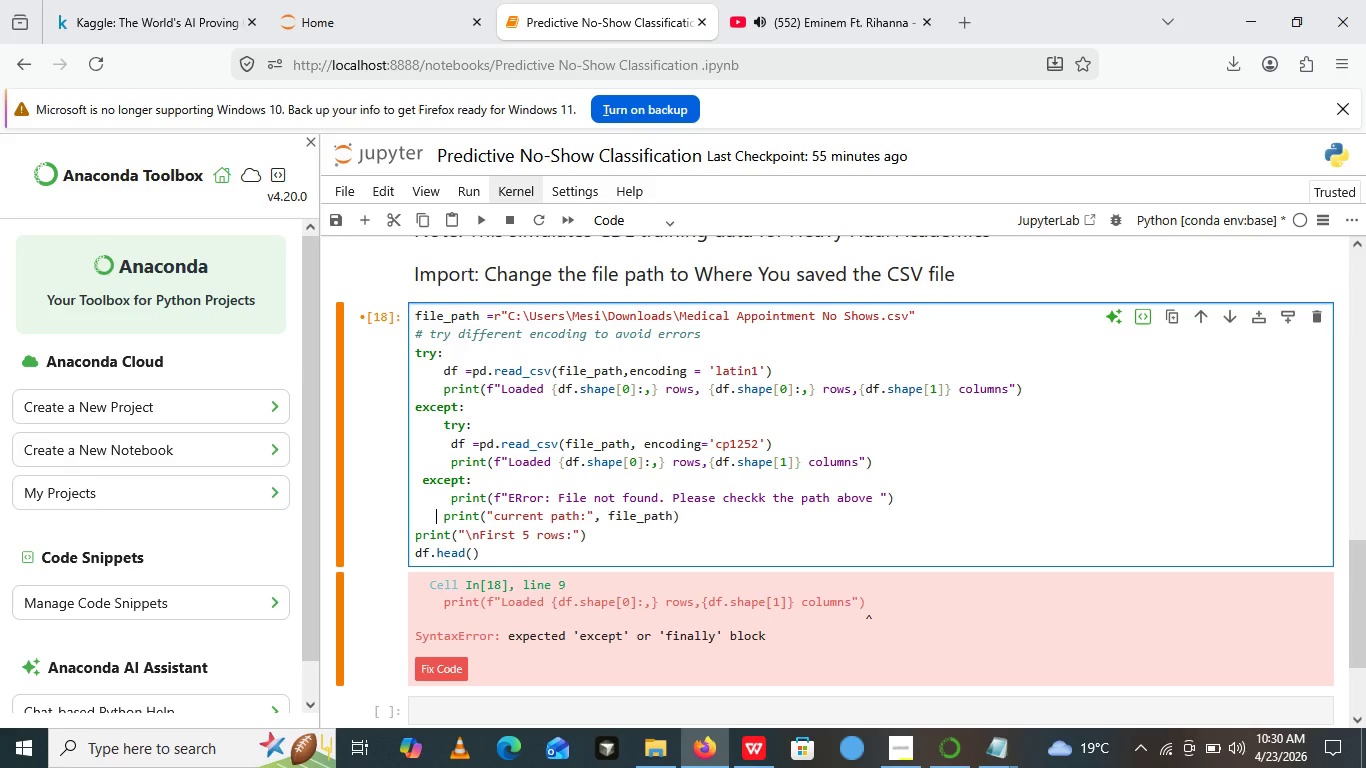 
key(Space)
 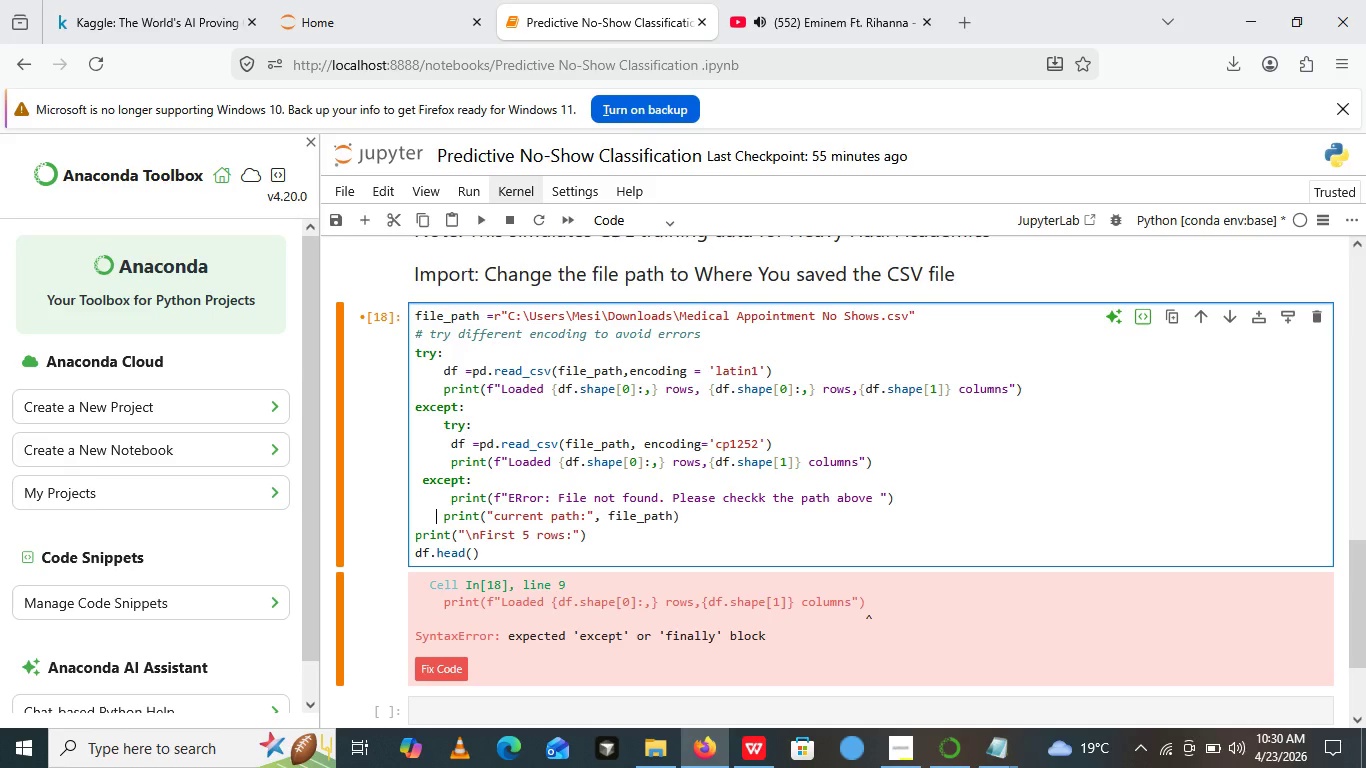 
key(Space)
 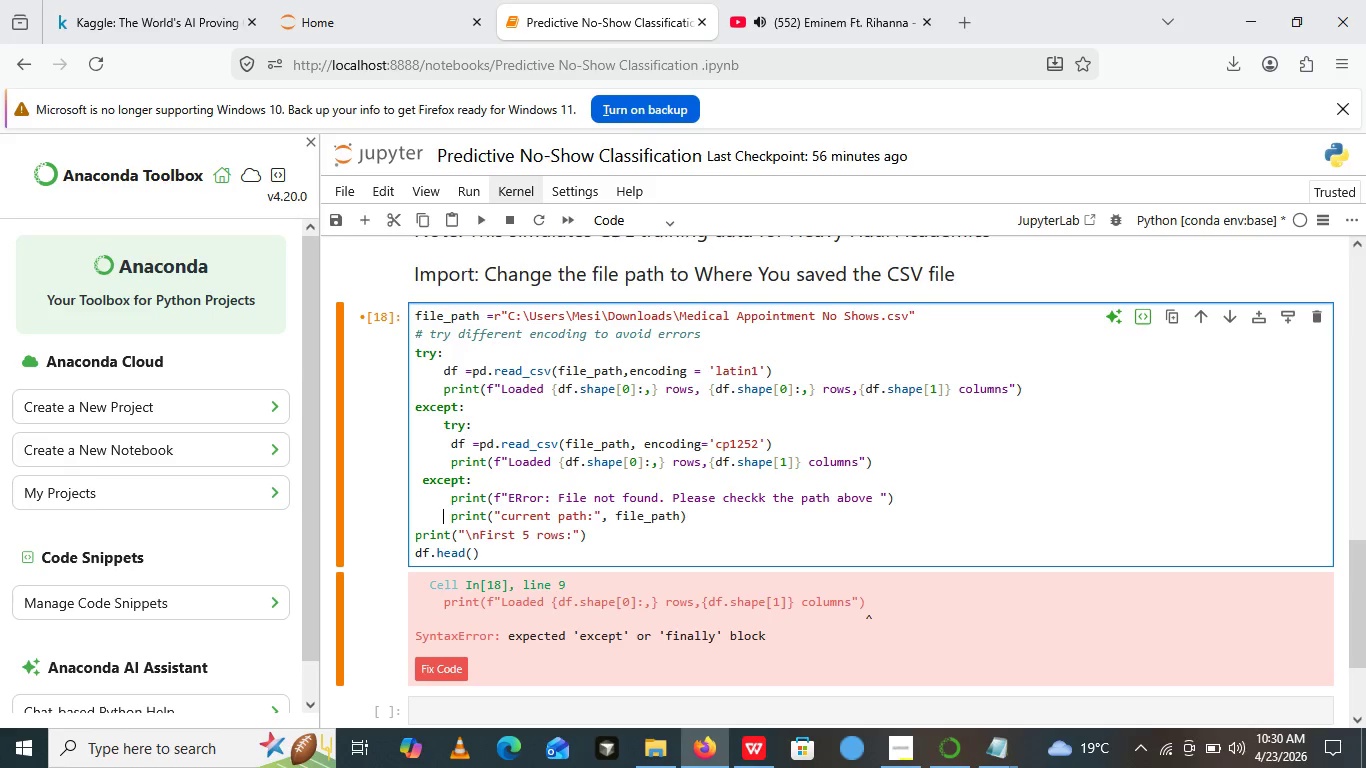 
key(Space)
 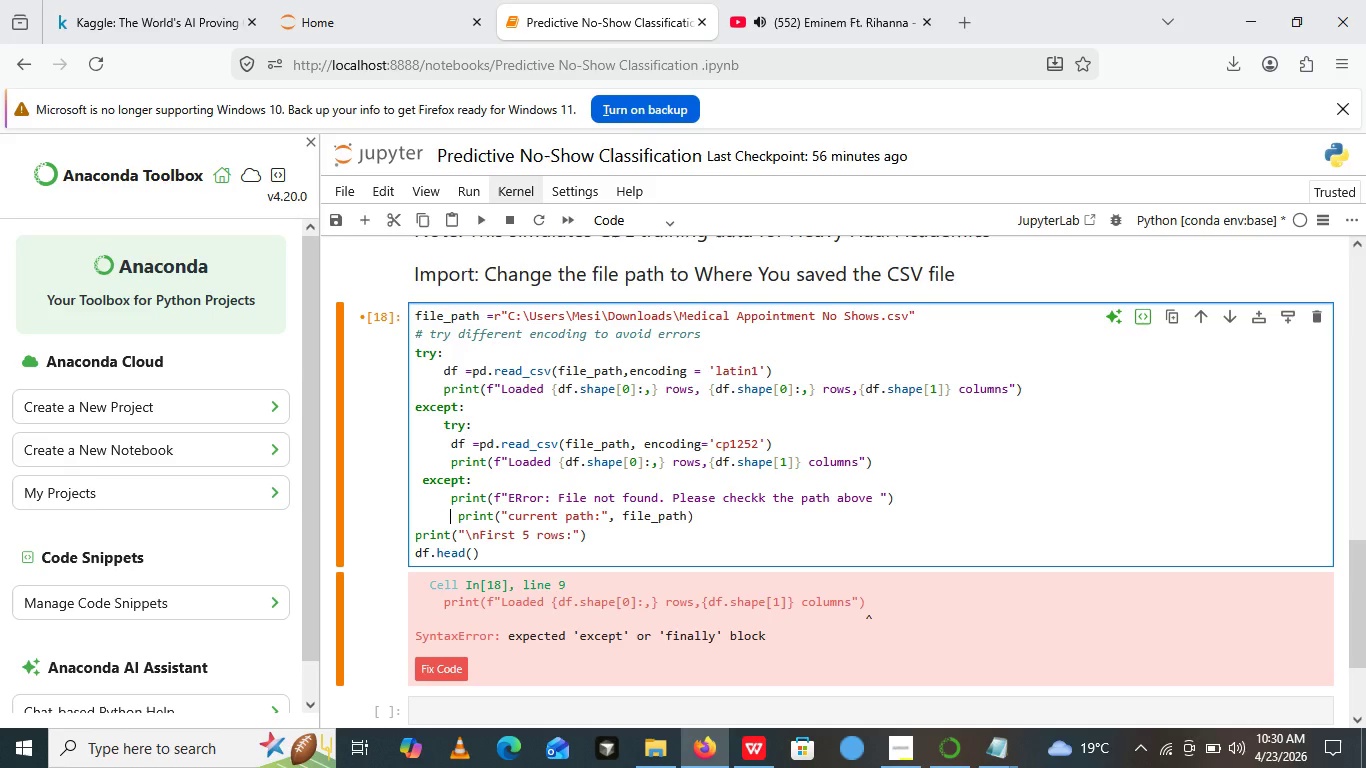 
key(Space)
 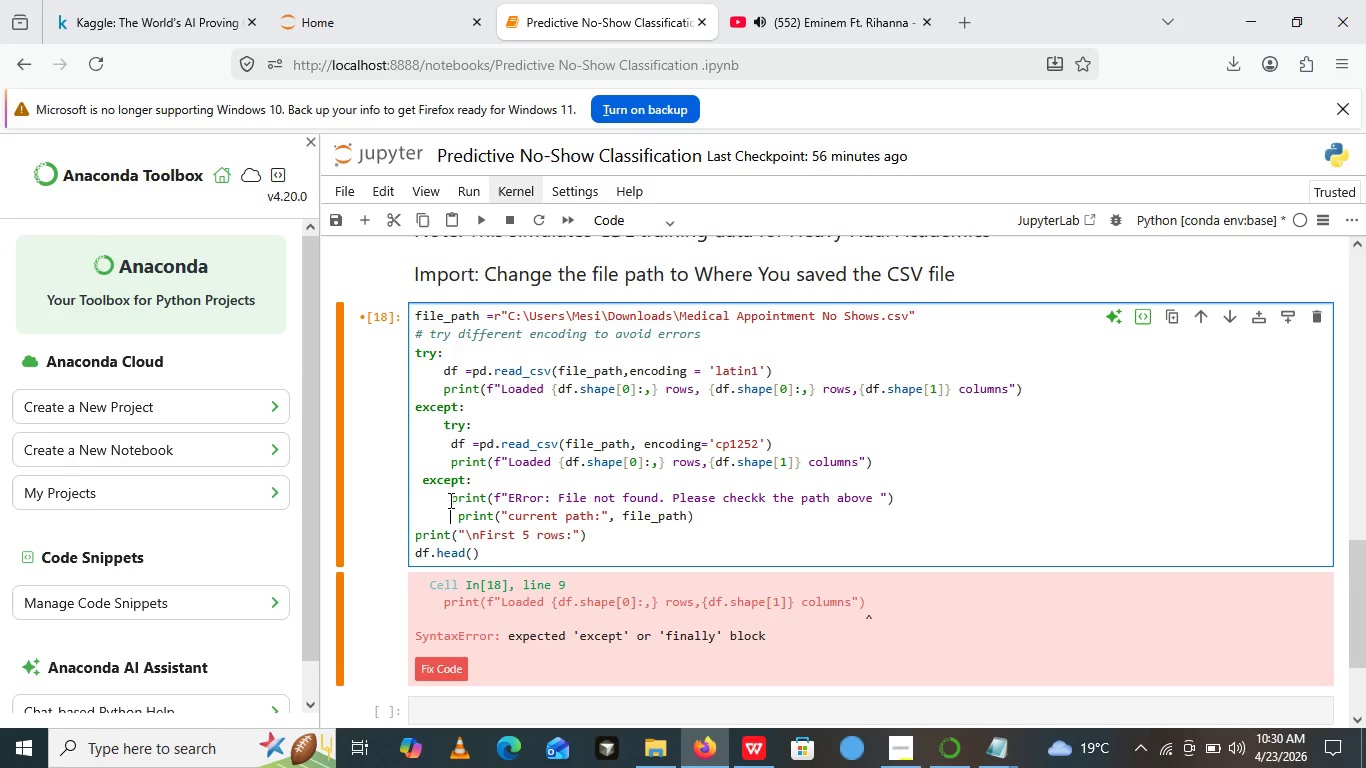 
left_click([449, 500])
 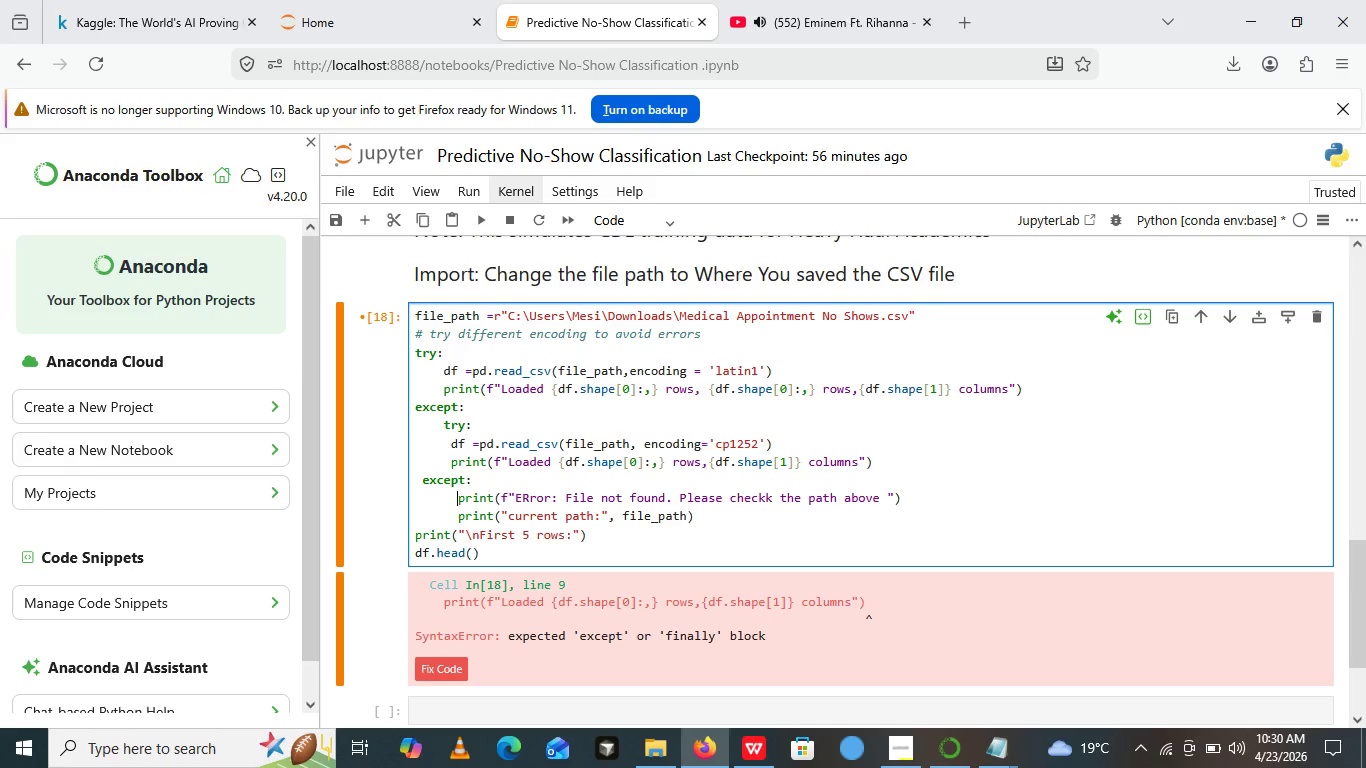 
key(Space)
 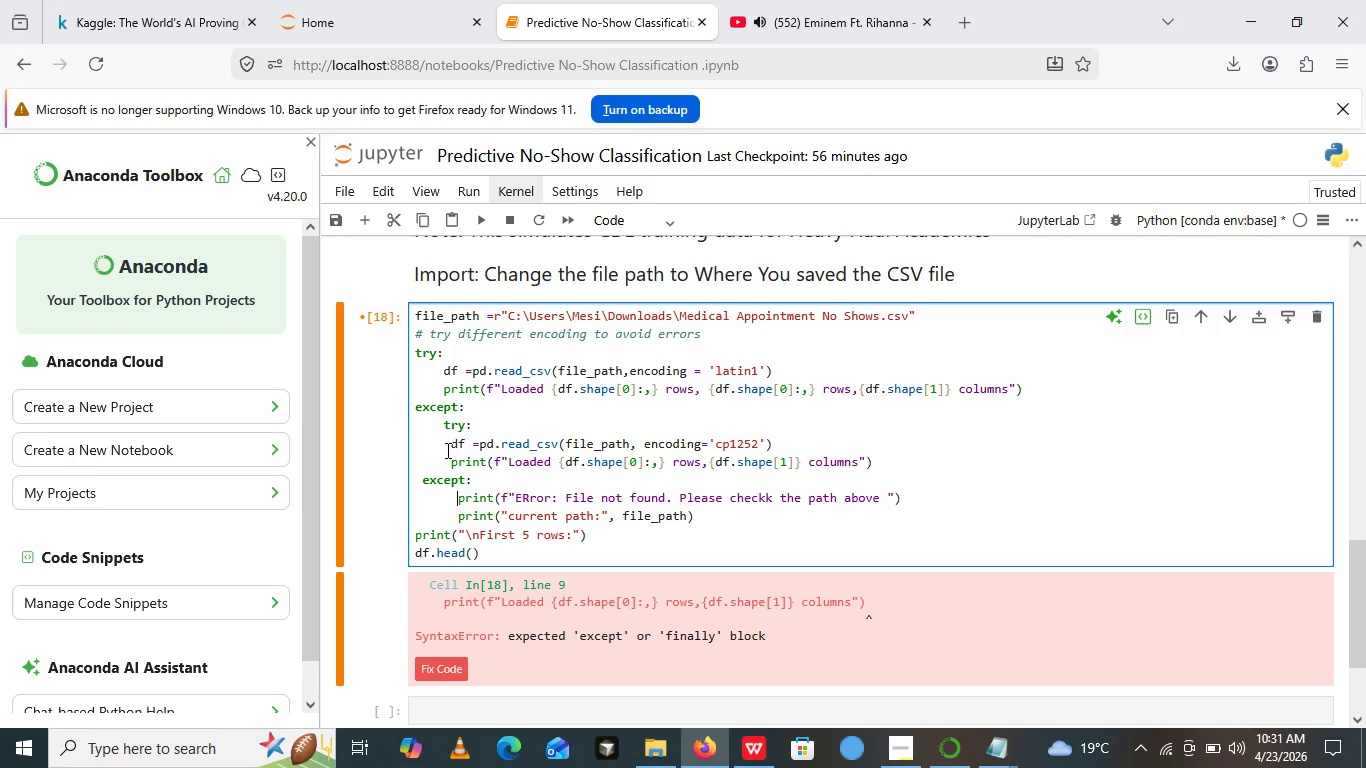 
key(Space)
 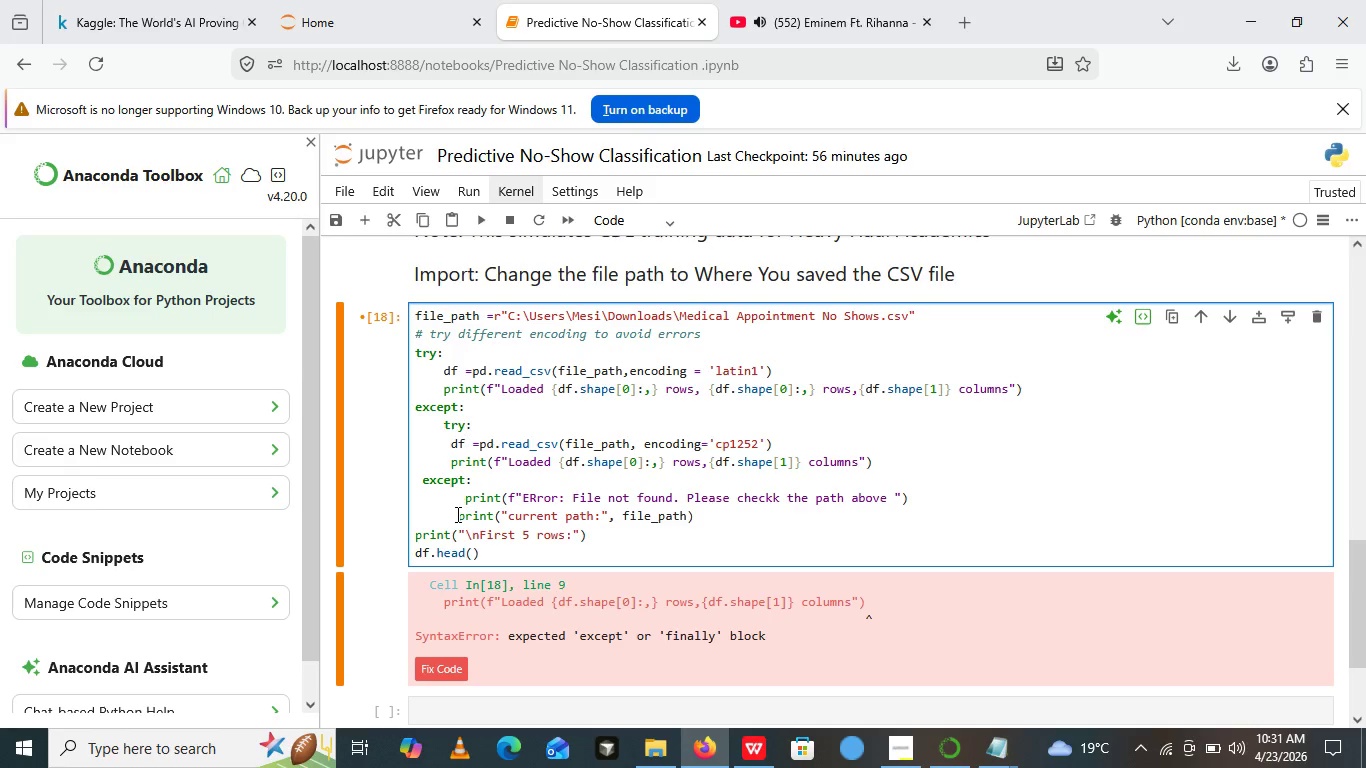 
left_click([456, 514])
 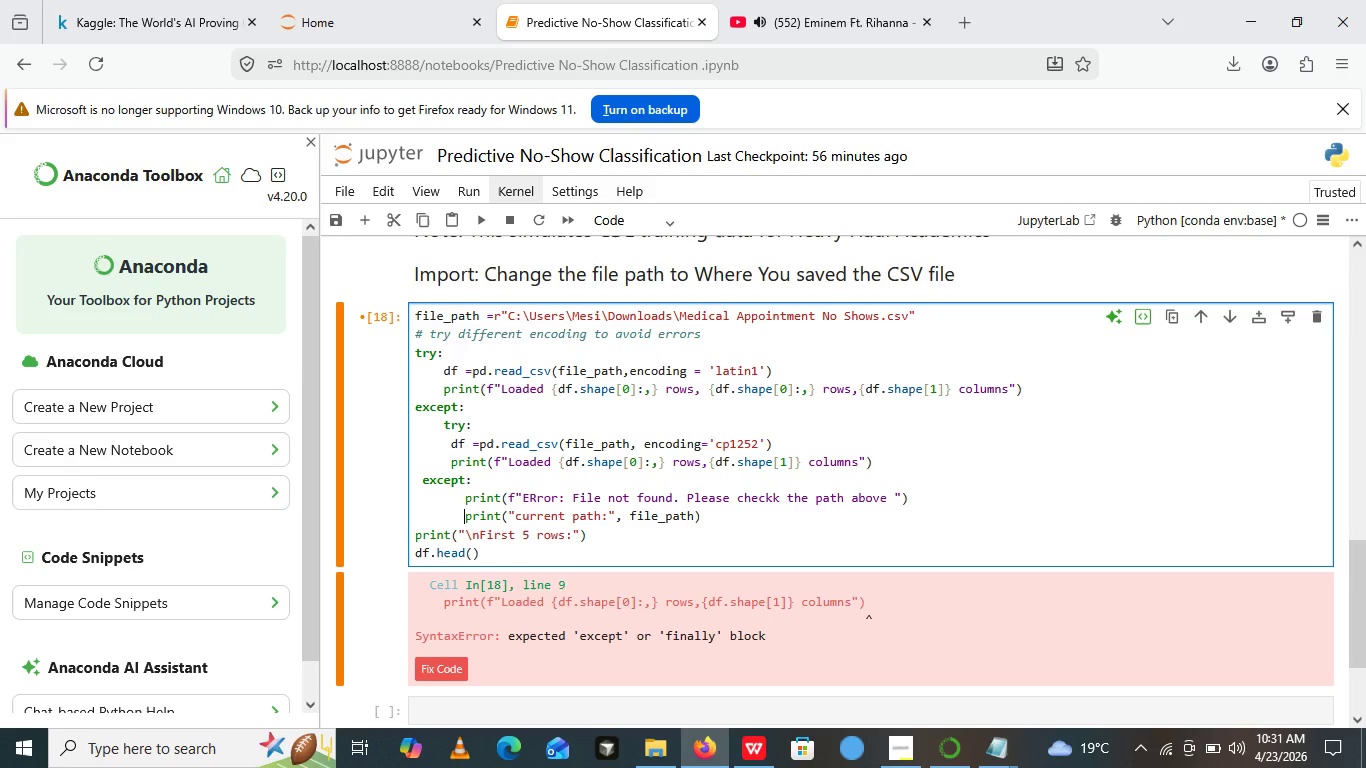 
key(Space)
 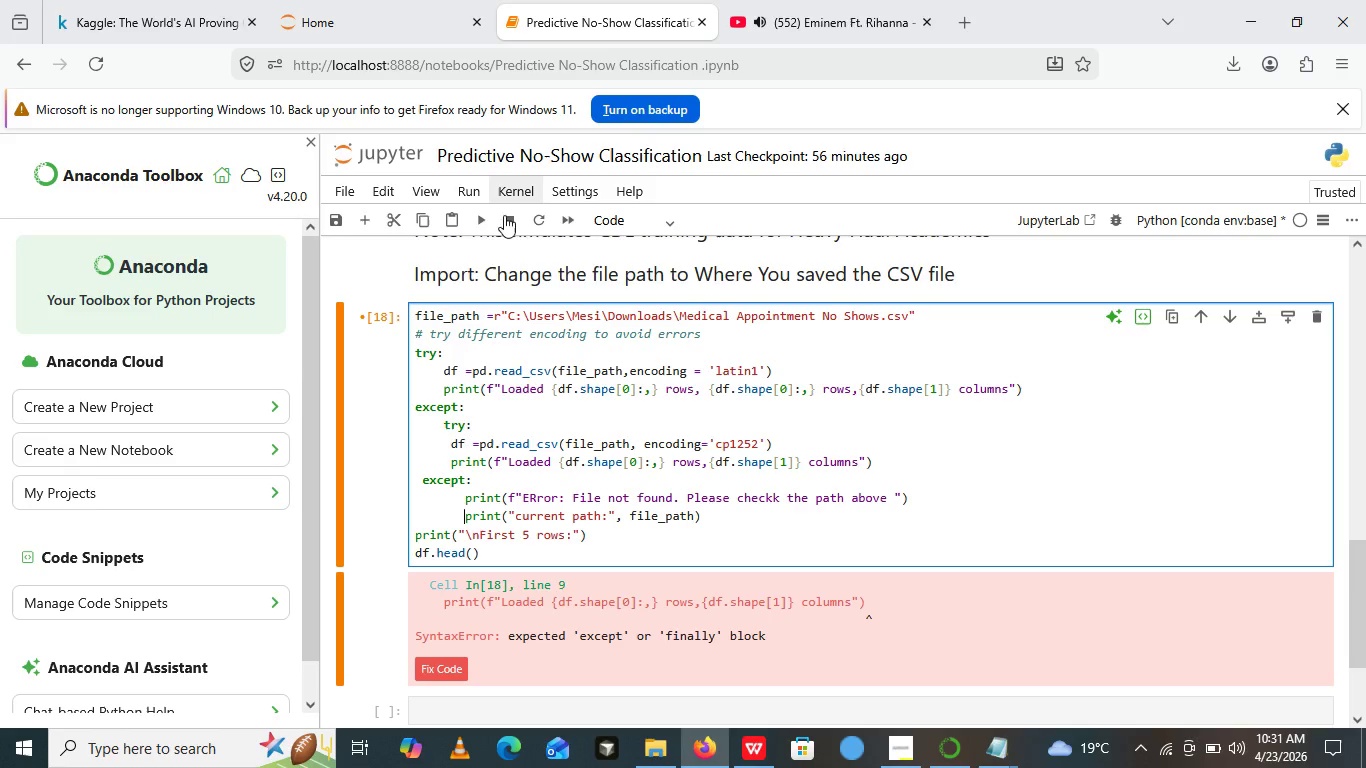 
left_click([476, 220])
 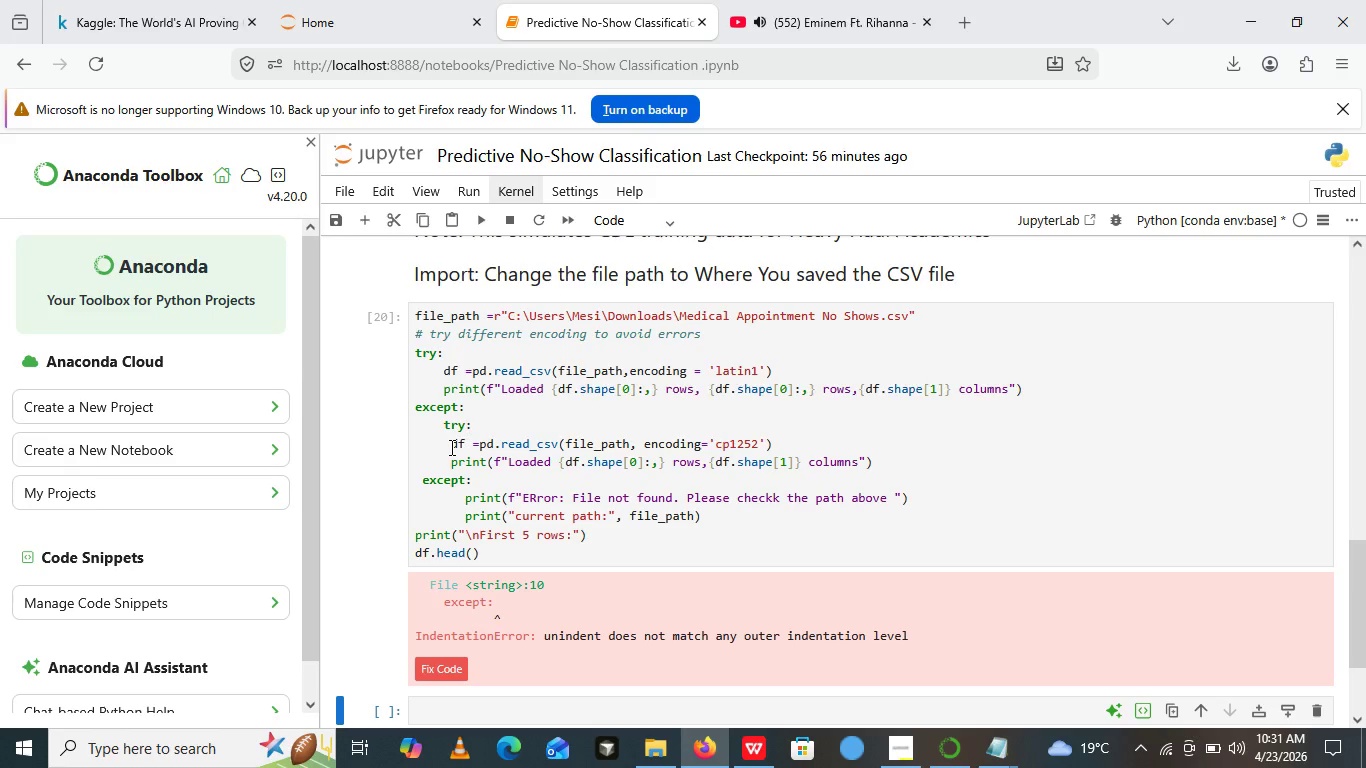 
wait(12.45)
 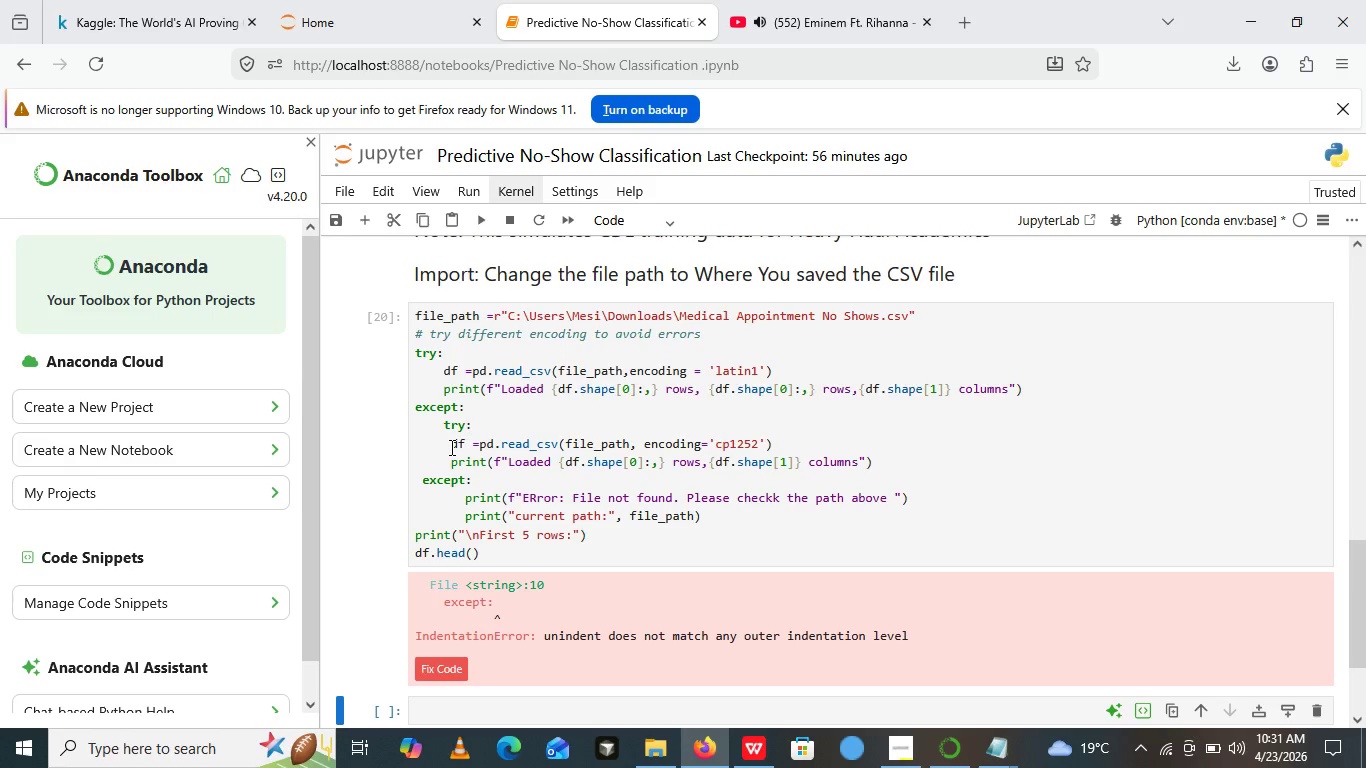 
left_click([413, 415])
 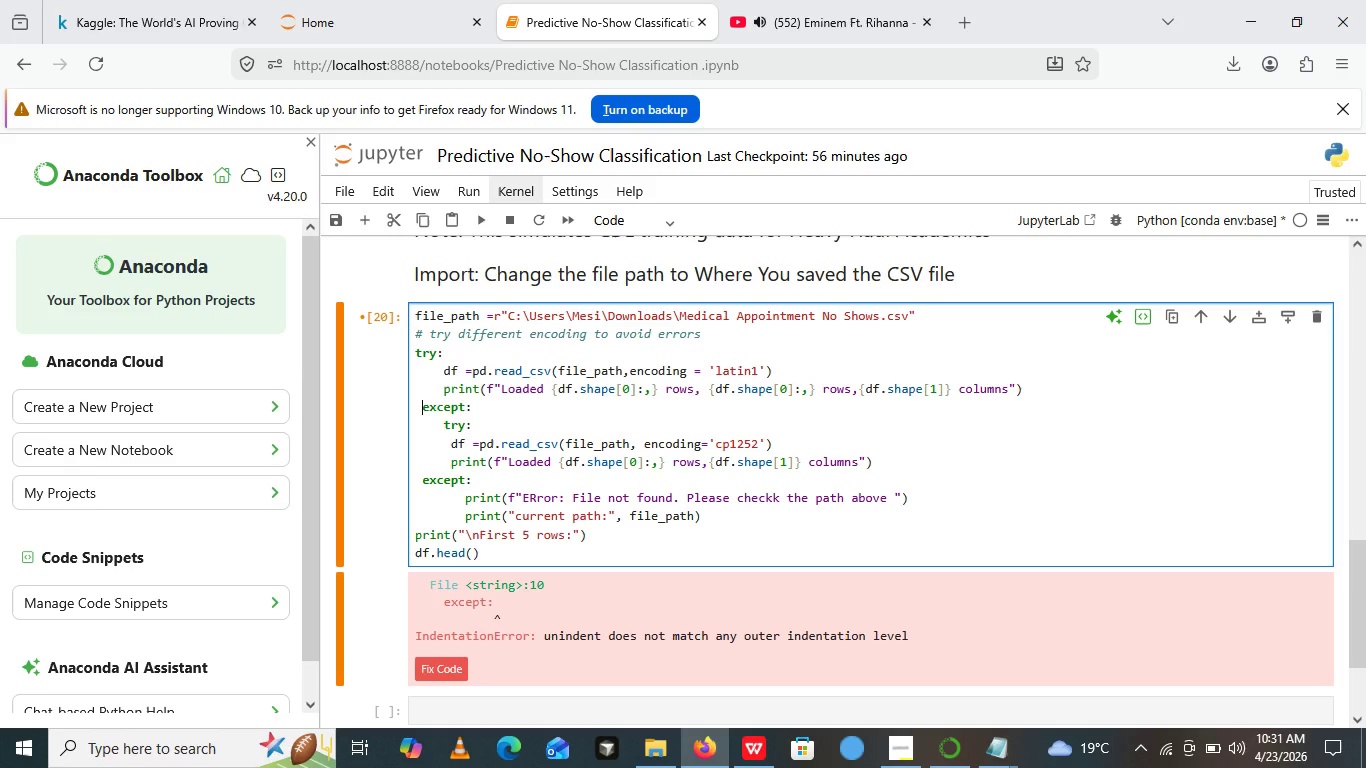 
key(Space)
 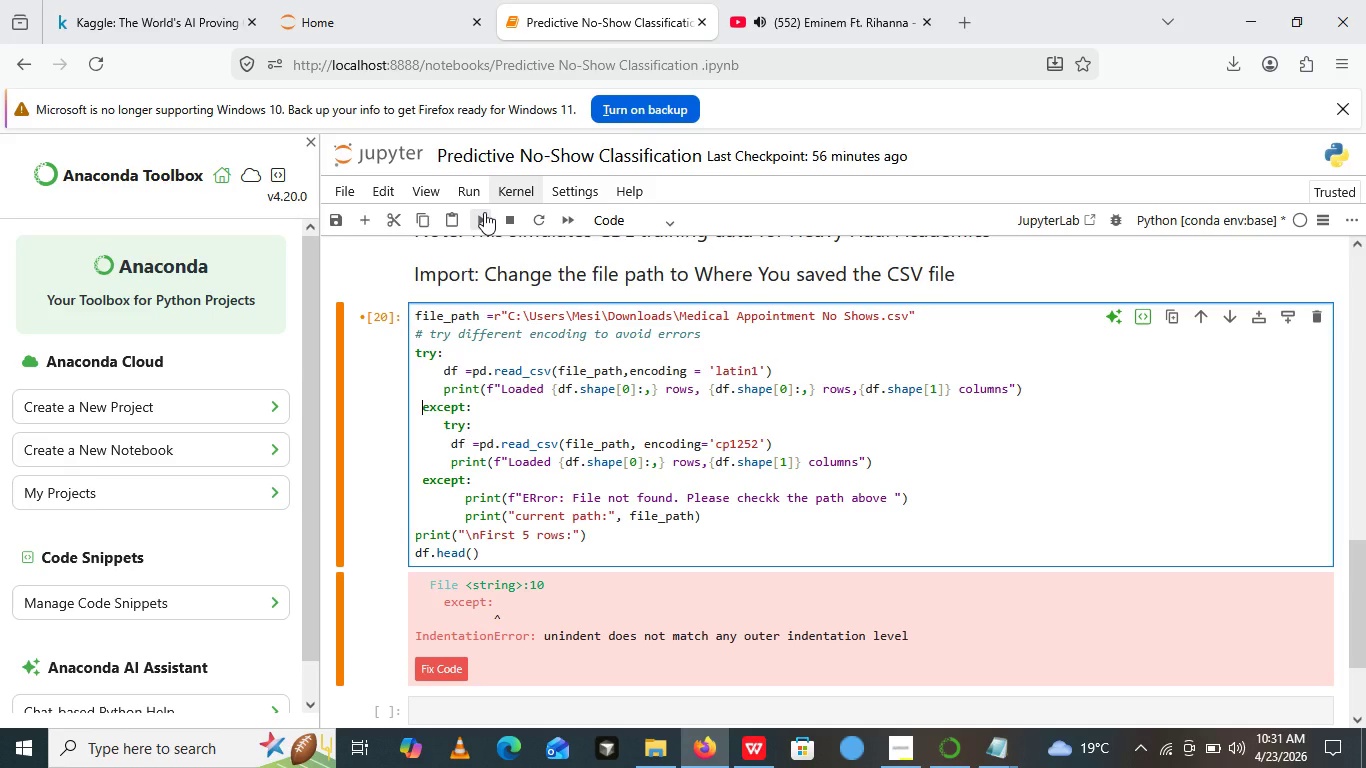 
left_click([484, 212])
 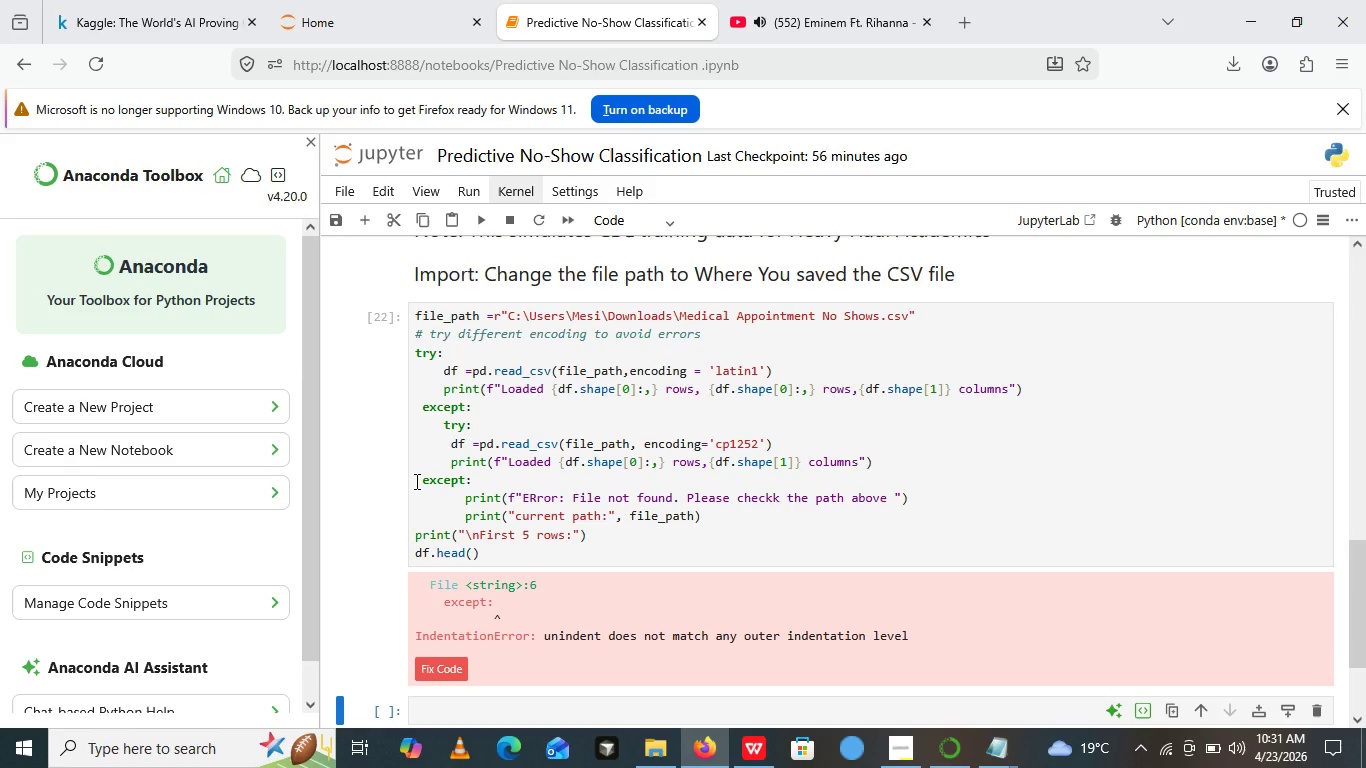 
left_click([415, 481])
 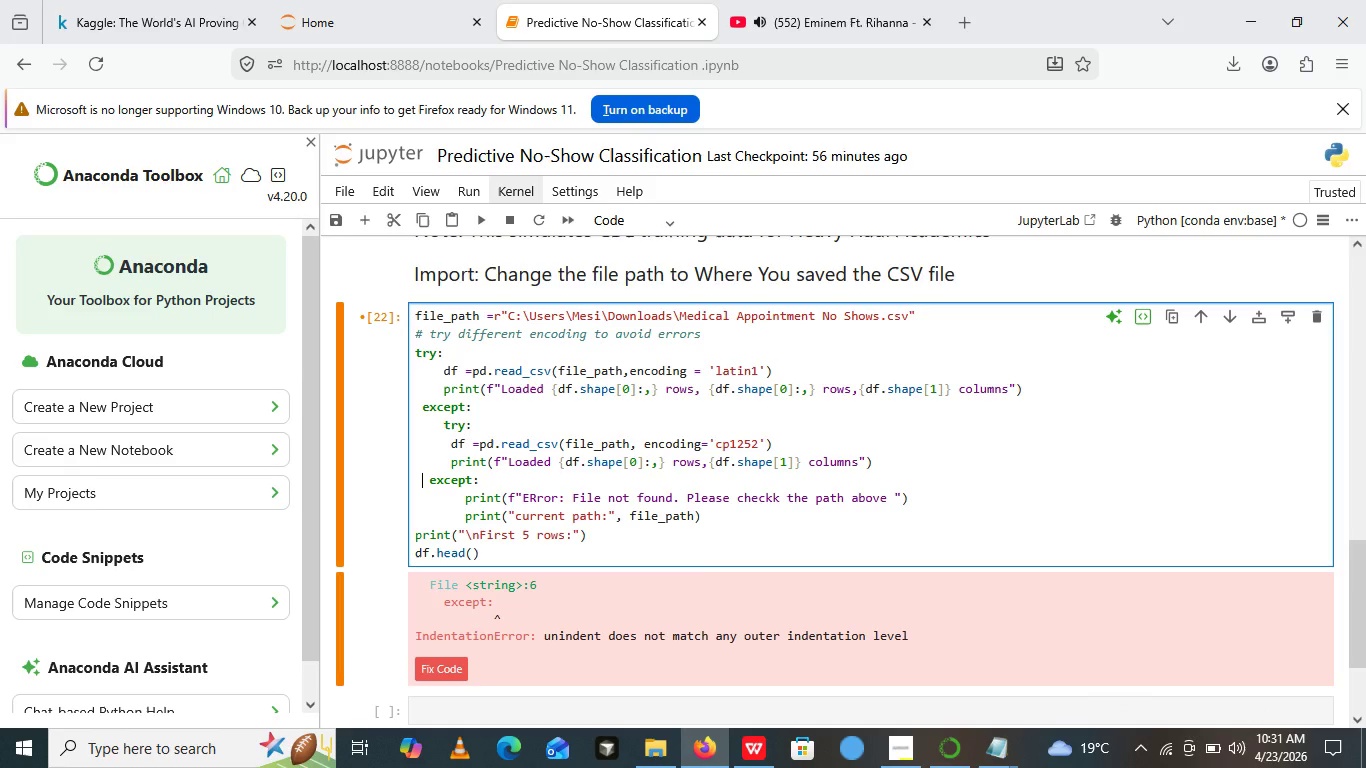 
key(Space)
 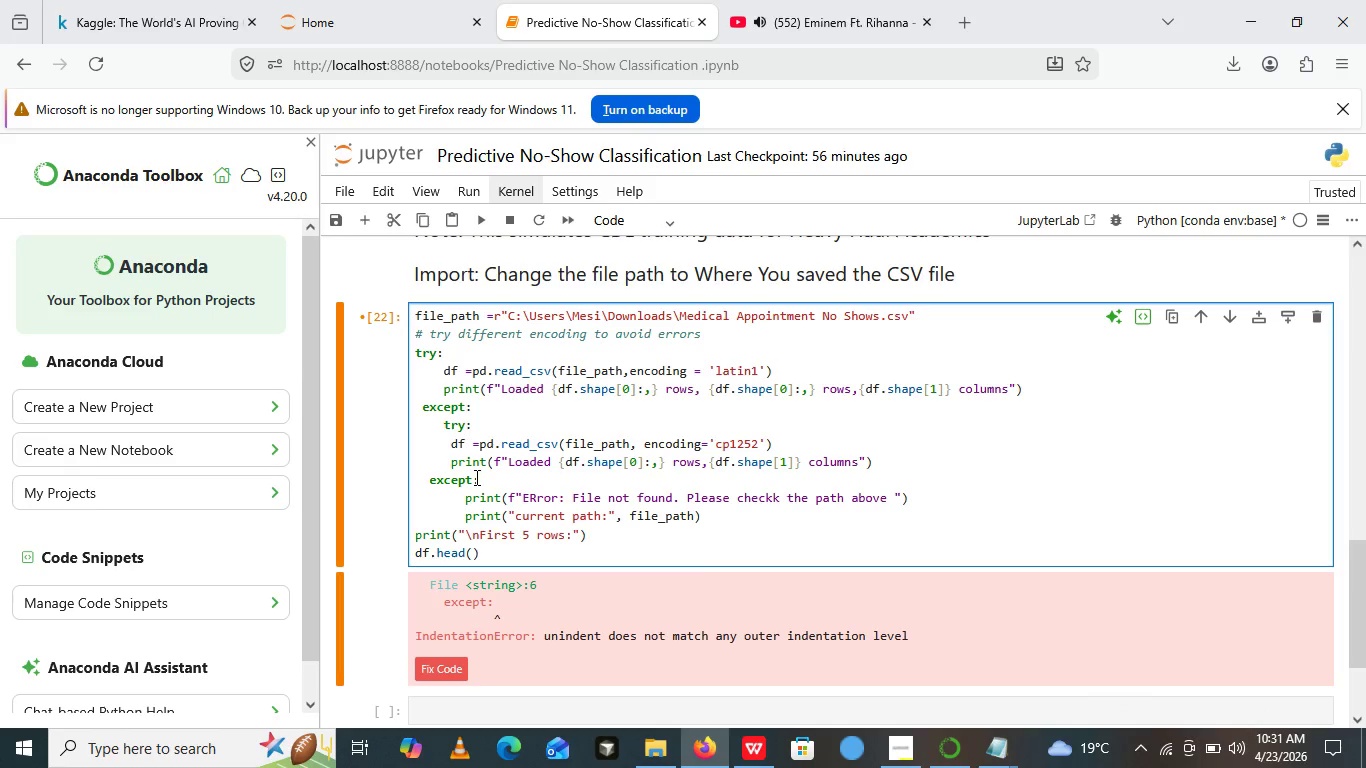 
key(Control+A)
 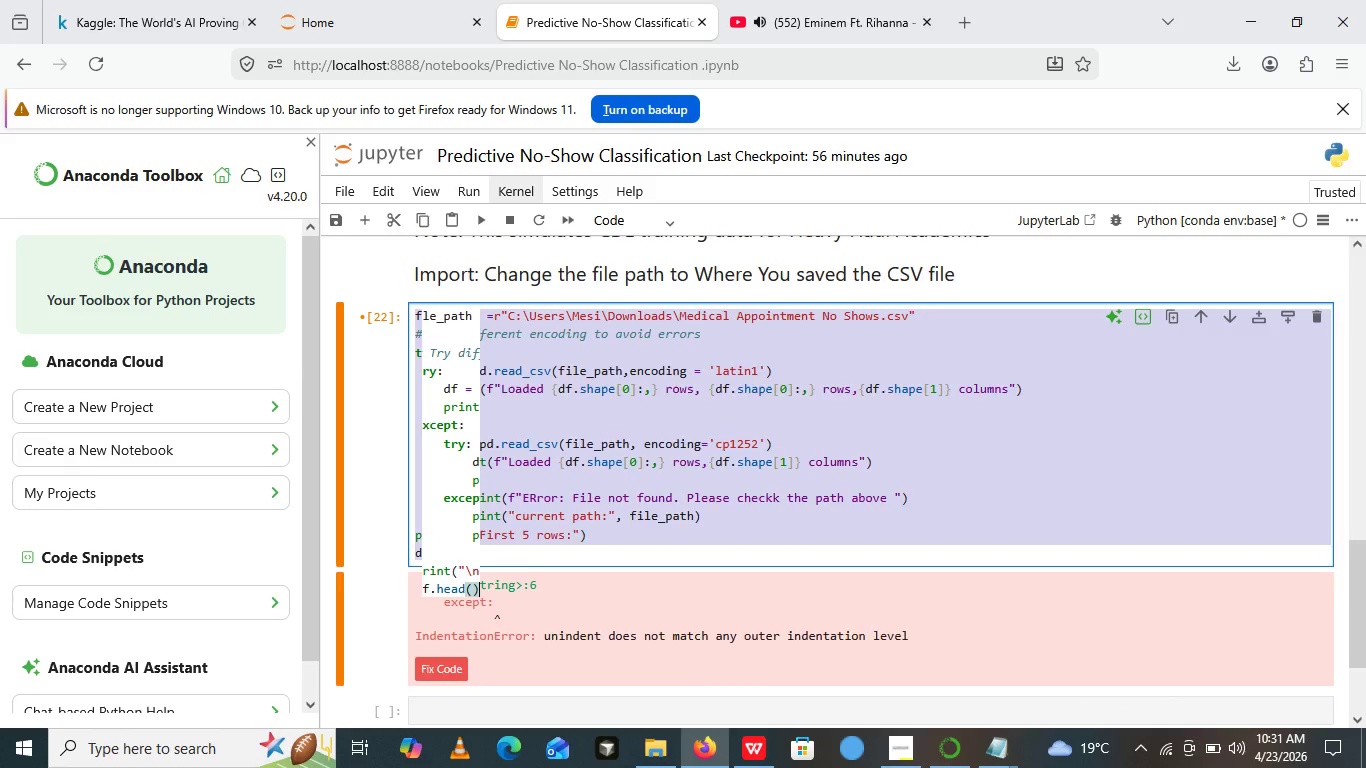 
key(Control+V)
 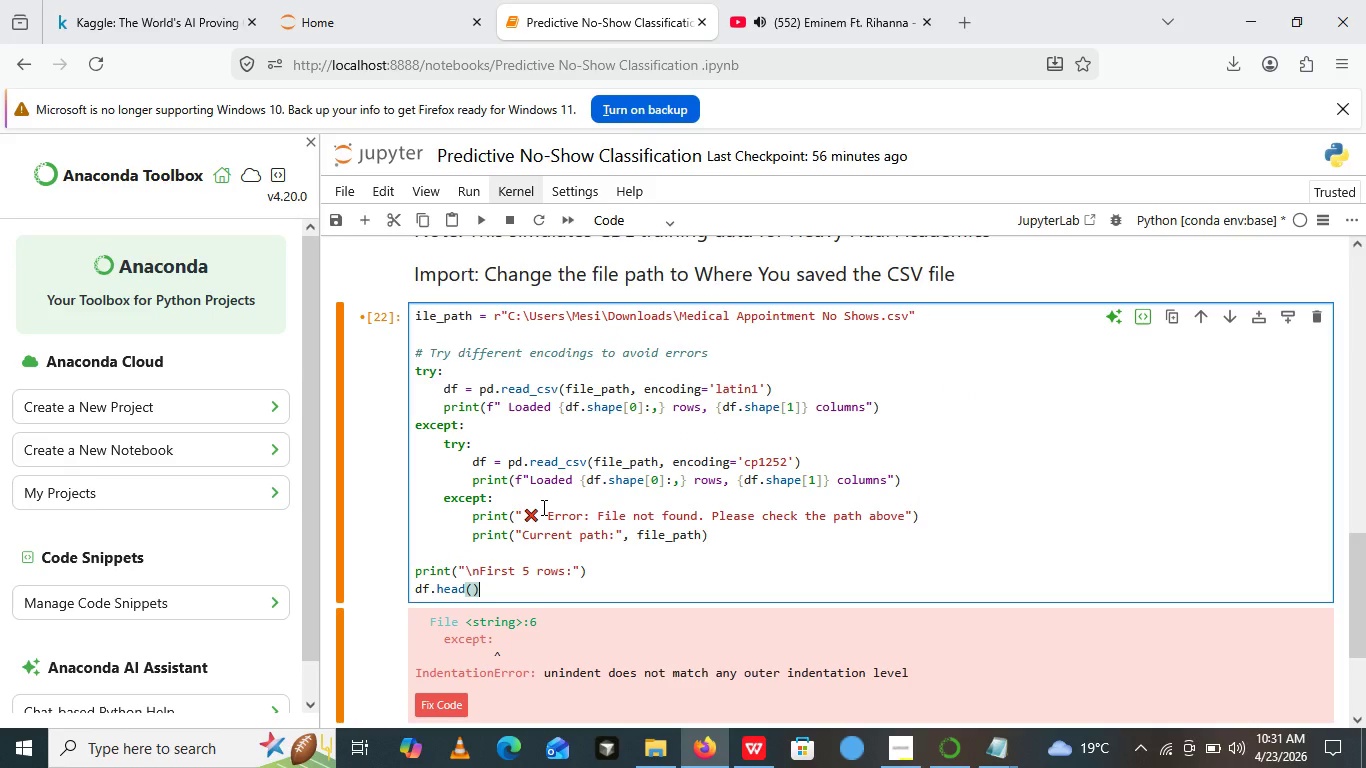 
left_click([538, 514])
 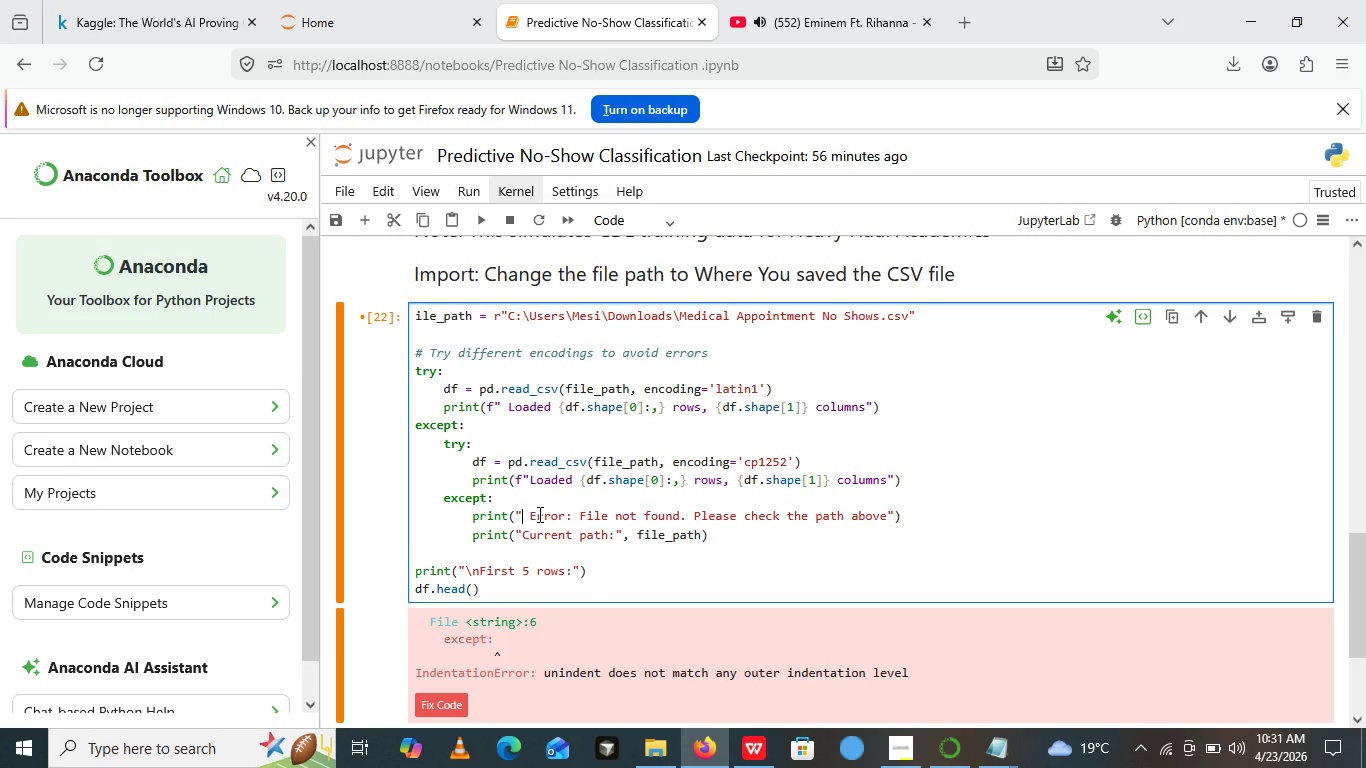 
key(Backspace)
 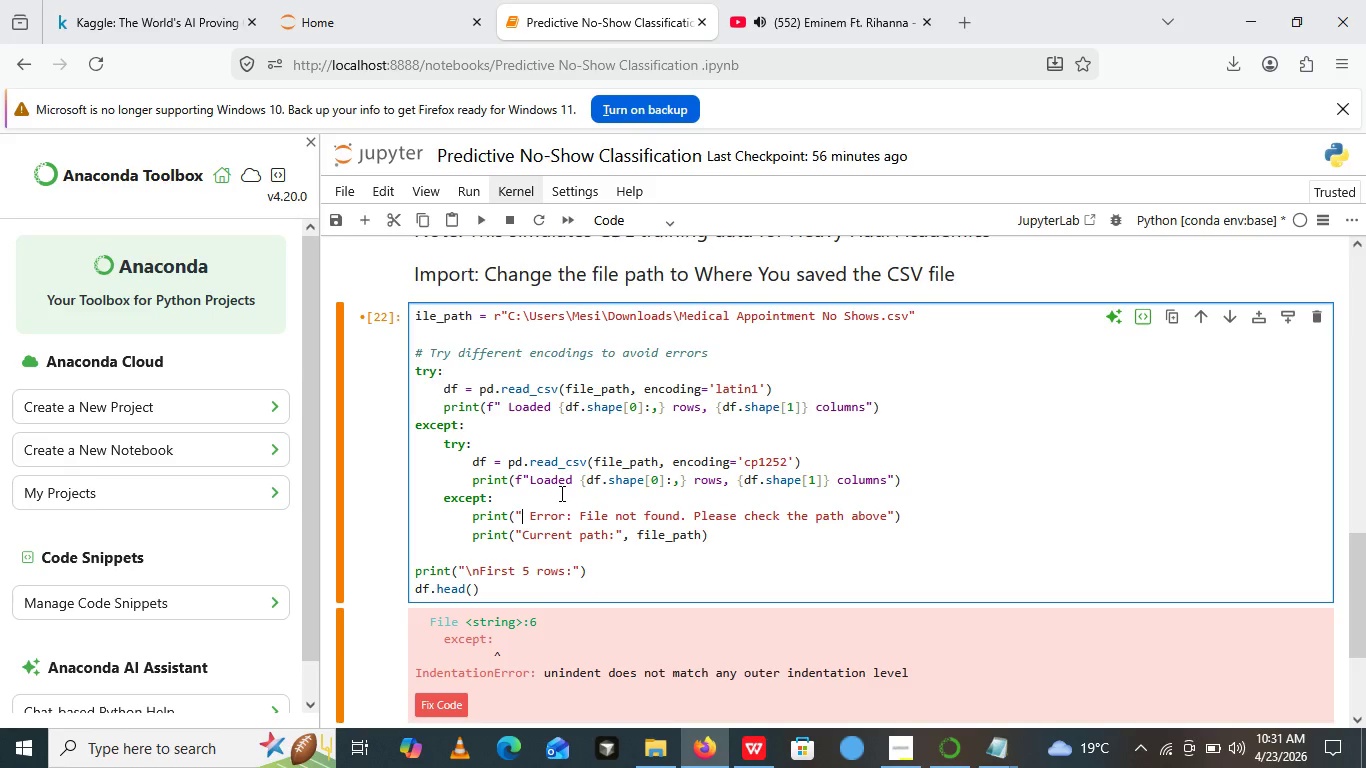 
left_click([560, 493])
 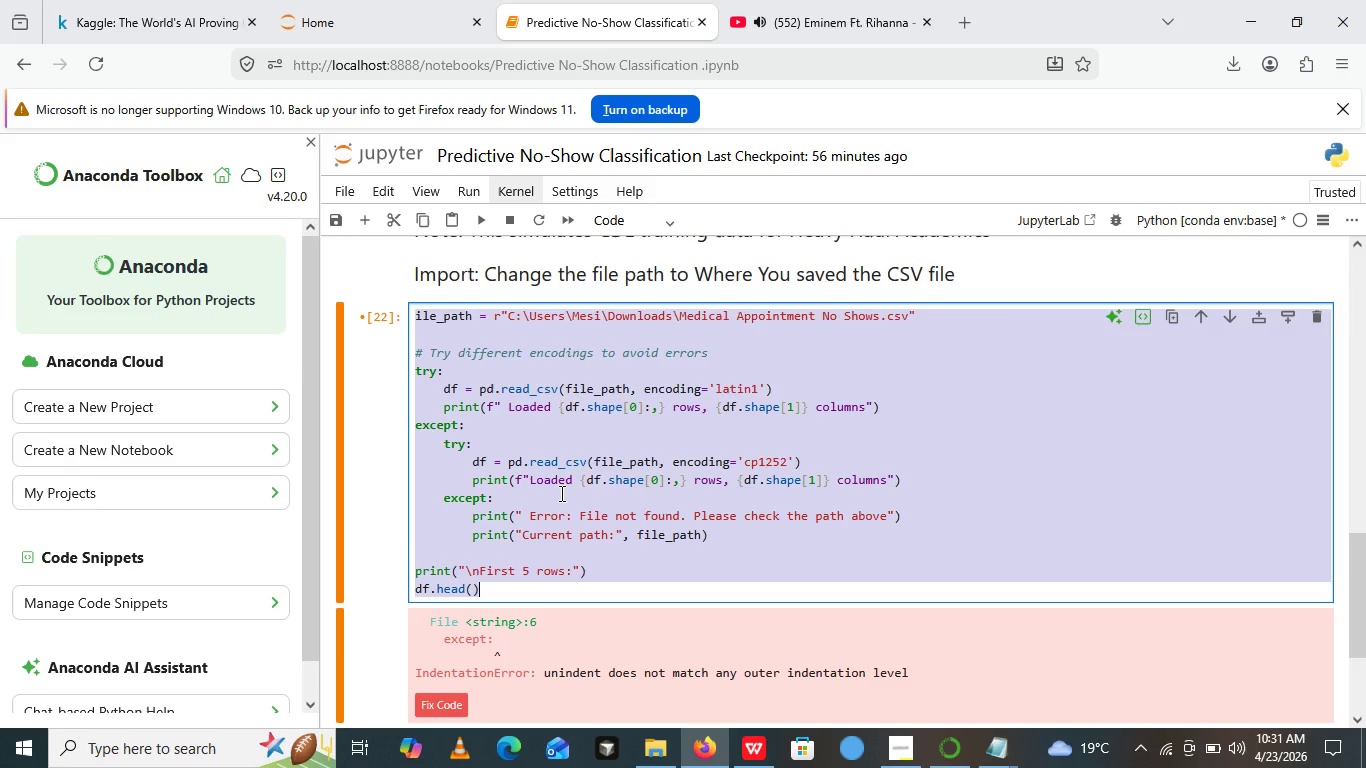 
key(Control+A)
 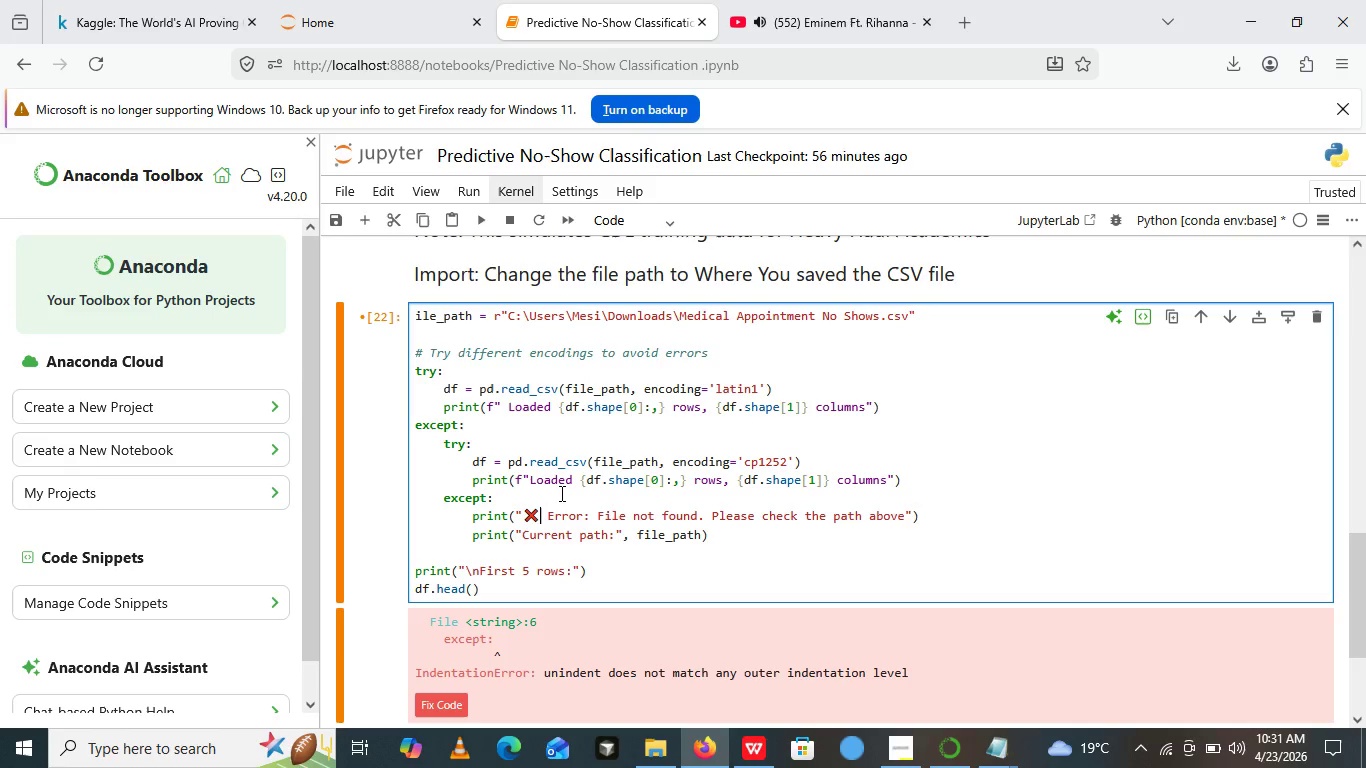 
key(Control+Z)
 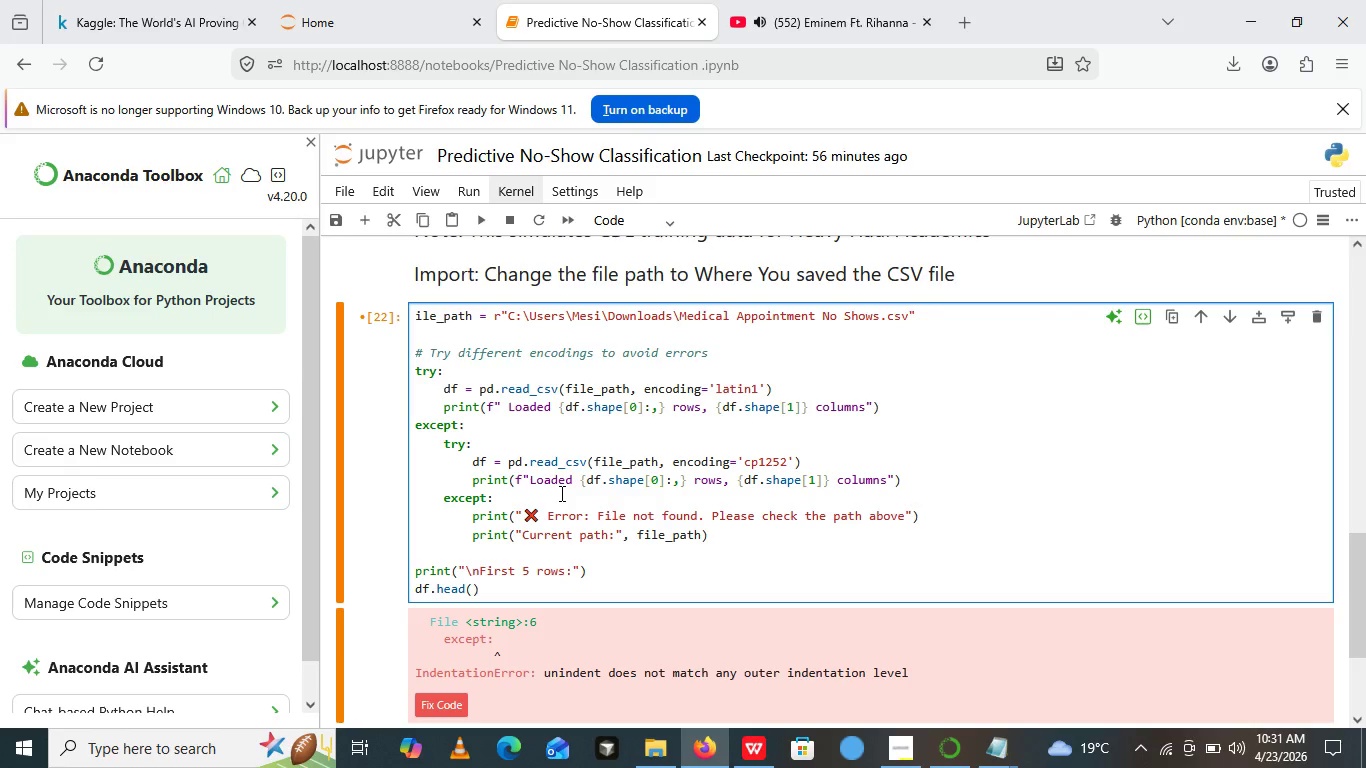 
key(Control+Z)
 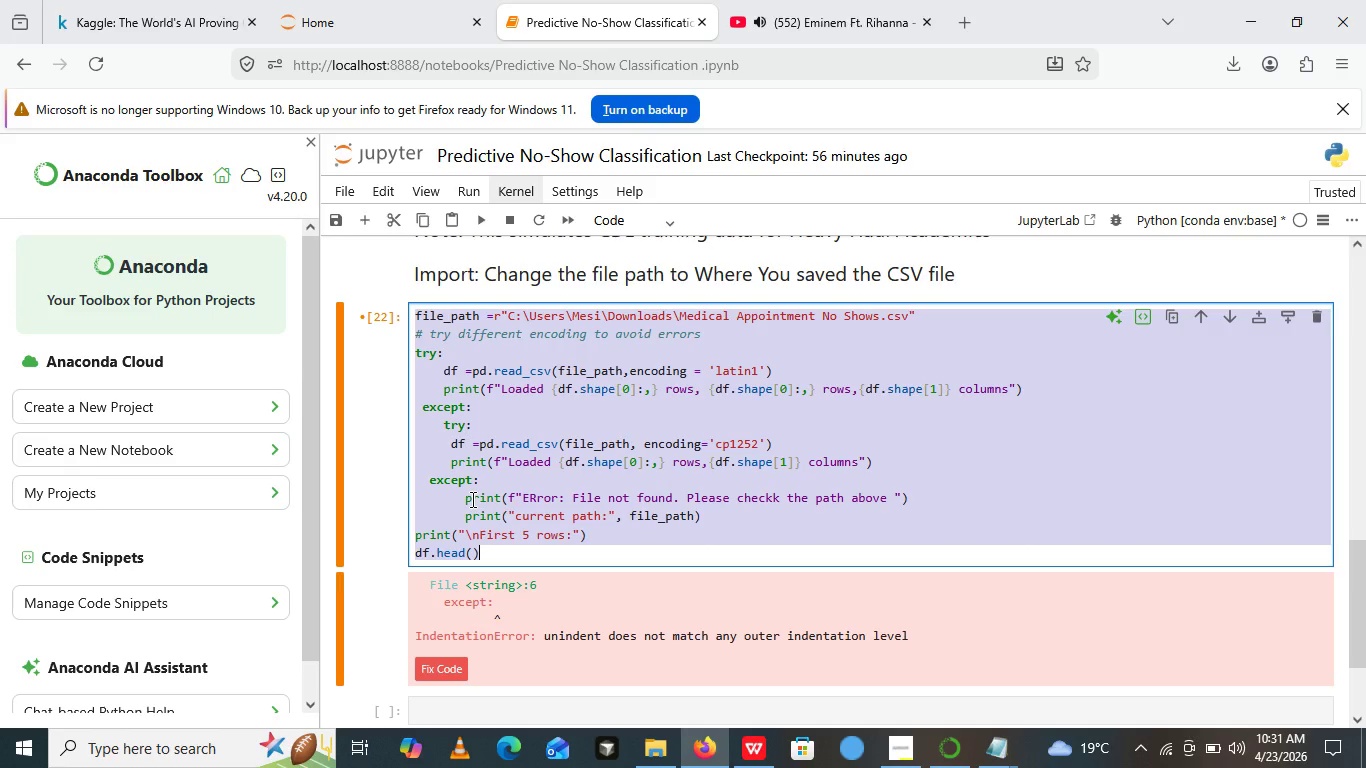 
left_click([471, 499])
 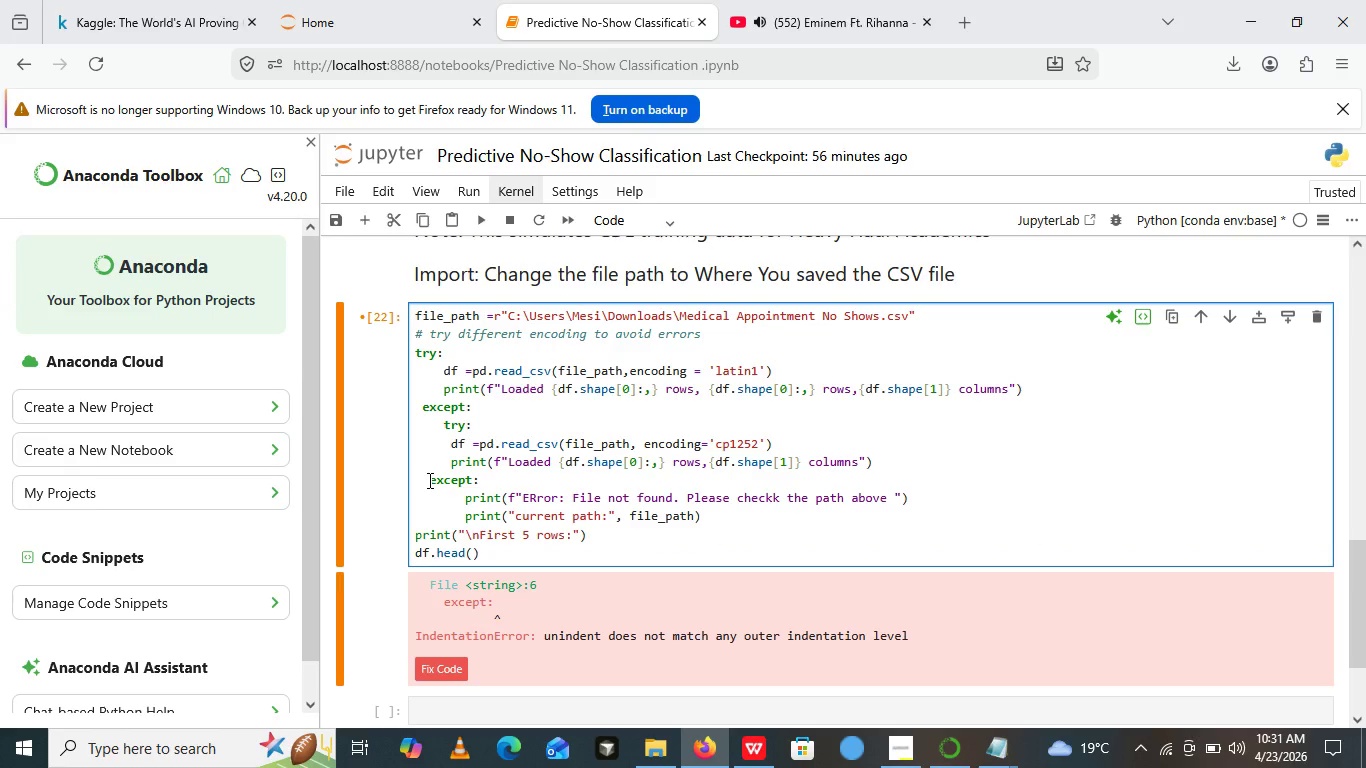 
left_click([428, 480])
 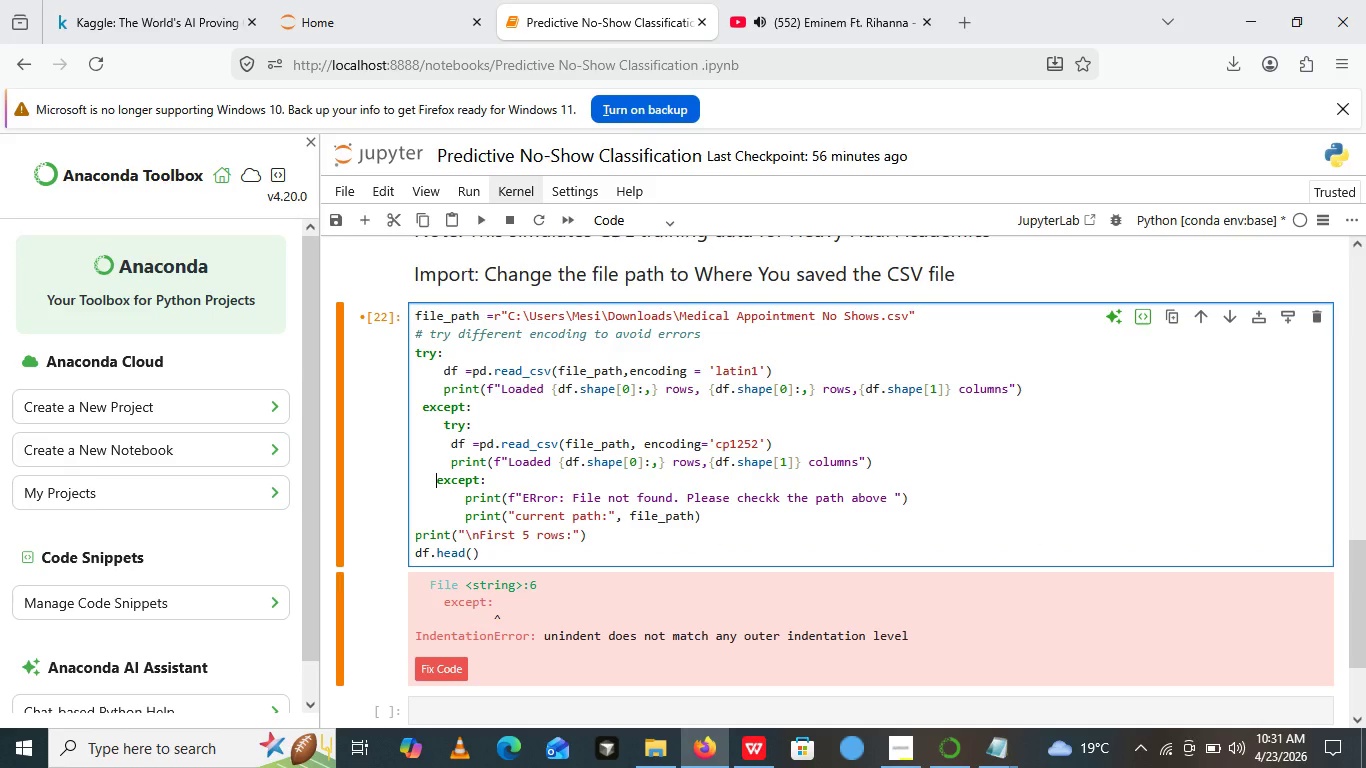 
key(Space)
 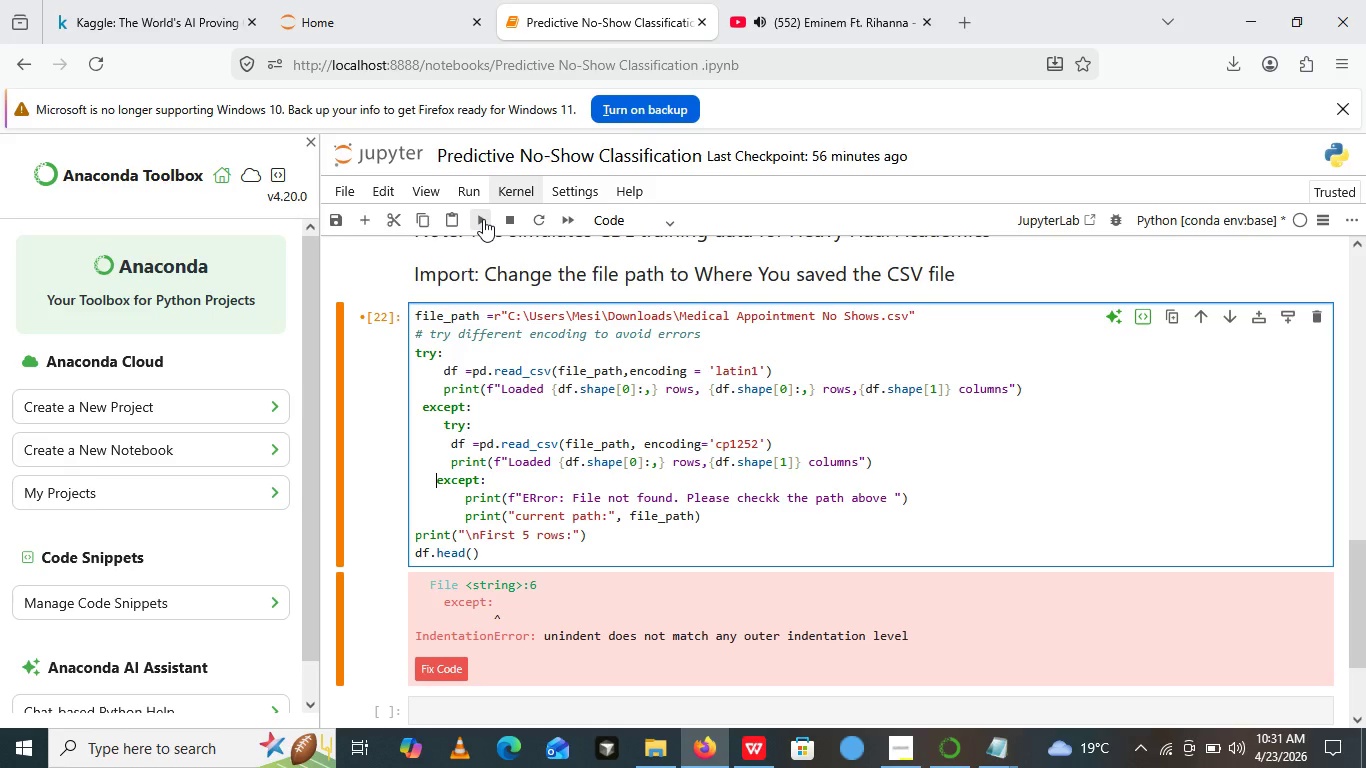 
left_click([483, 219])
 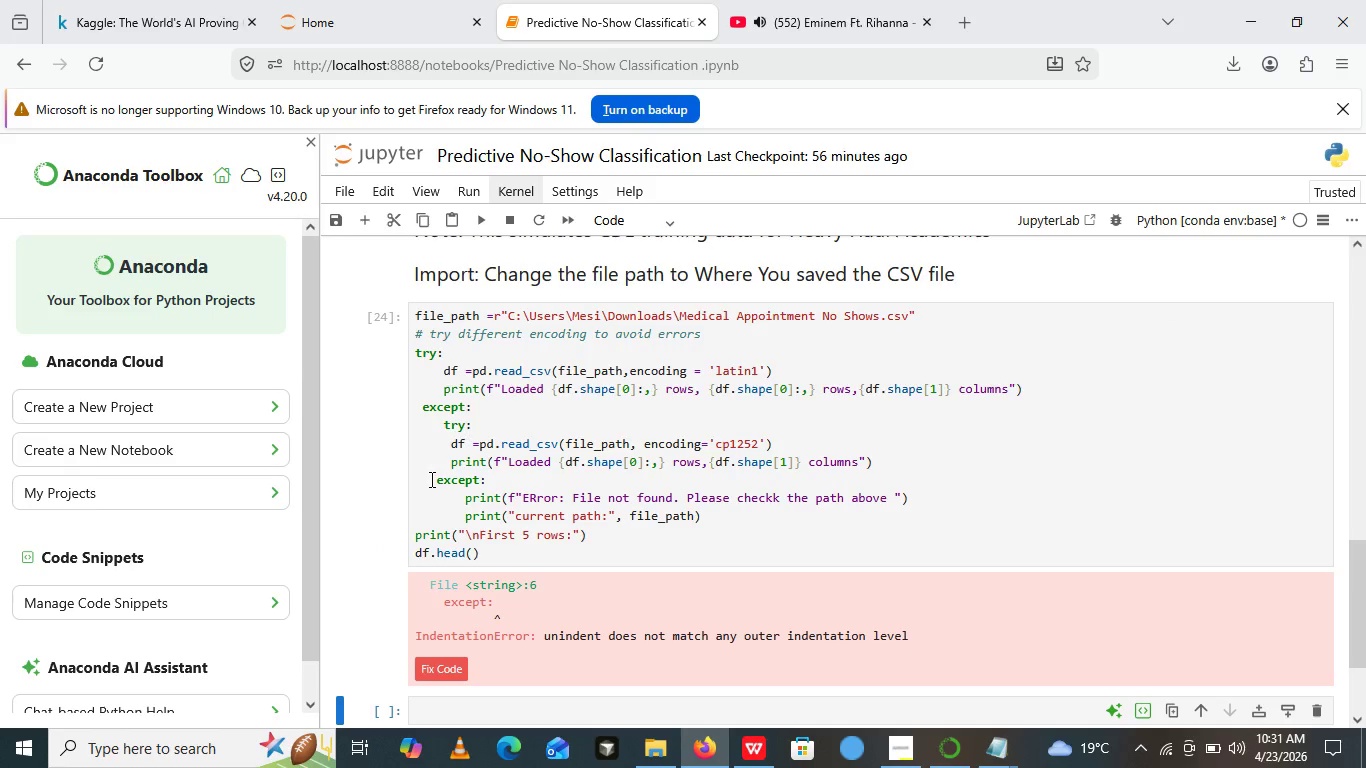 
left_click([433, 479])
 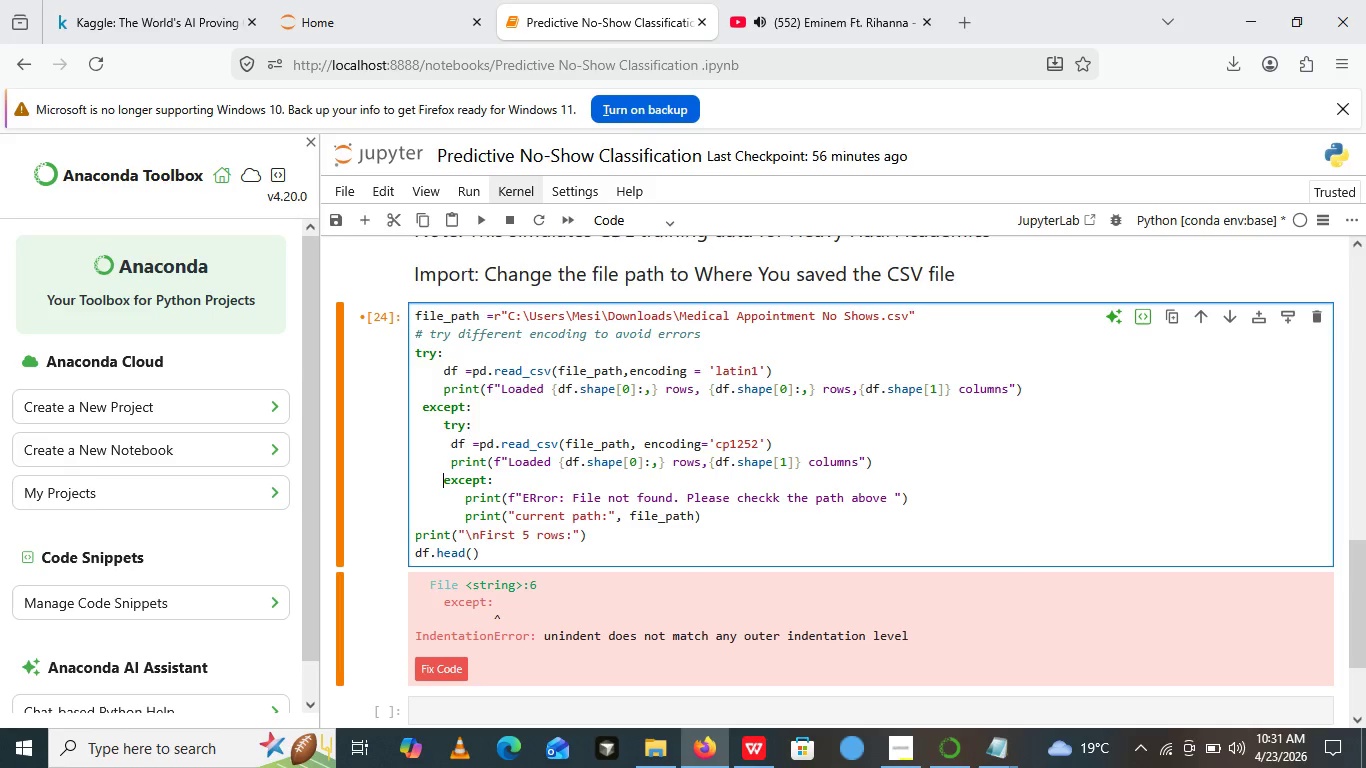 
key(Space)
 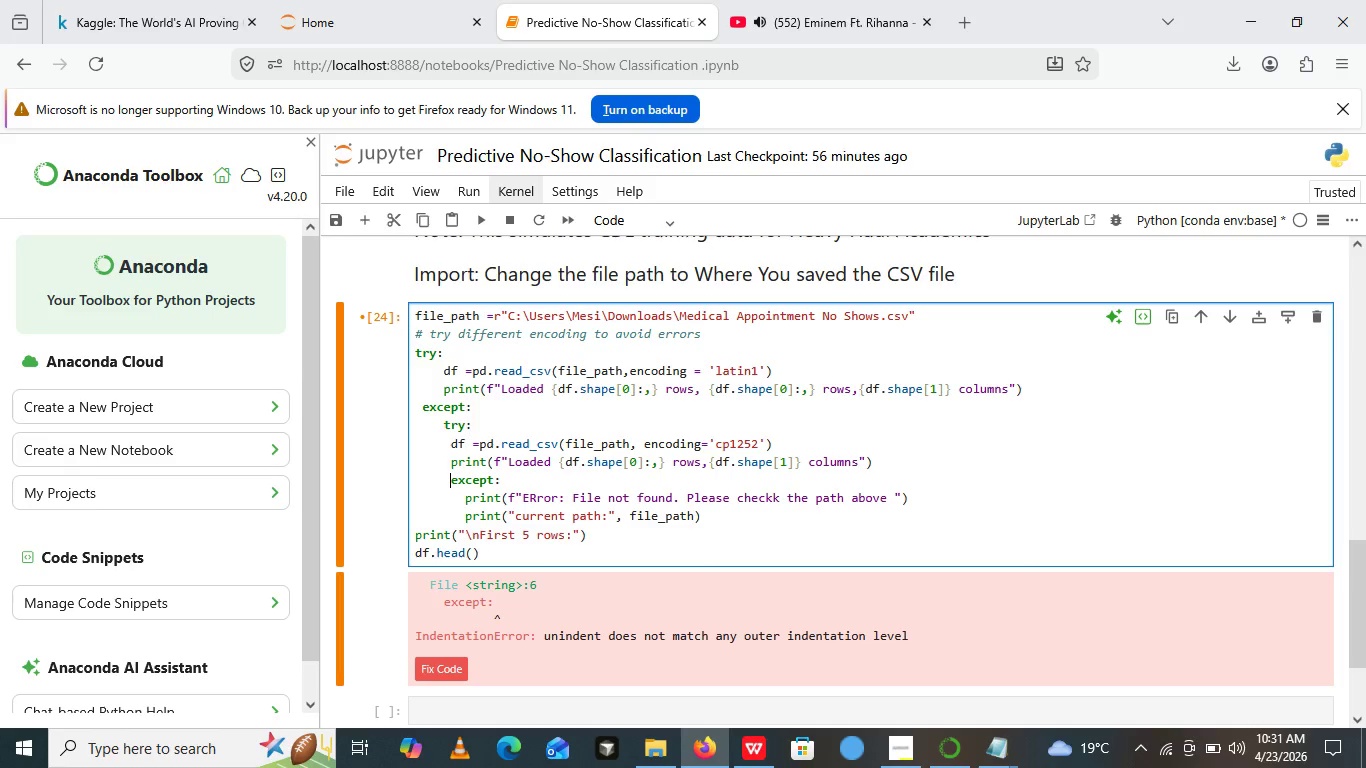 
key(Space)
 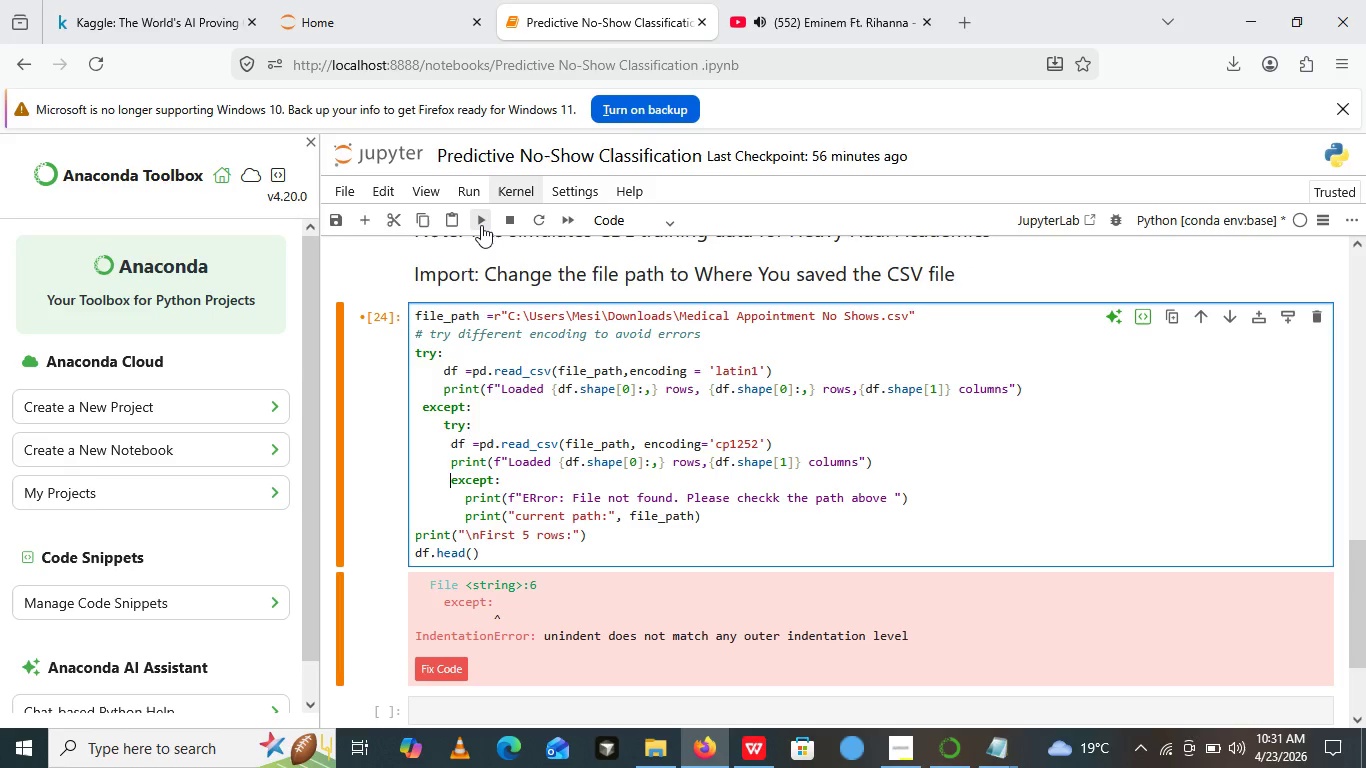 
left_click([481, 225])
 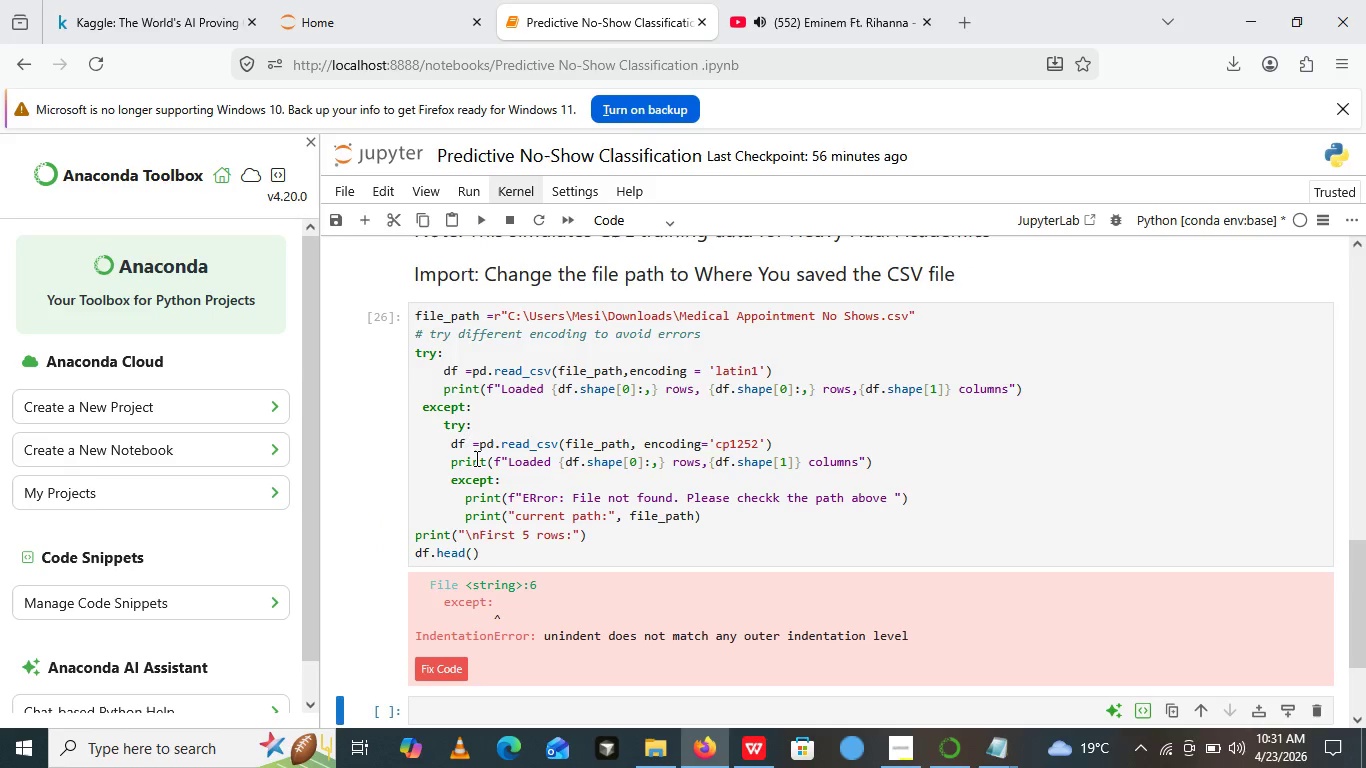 
left_click([475, 458])
 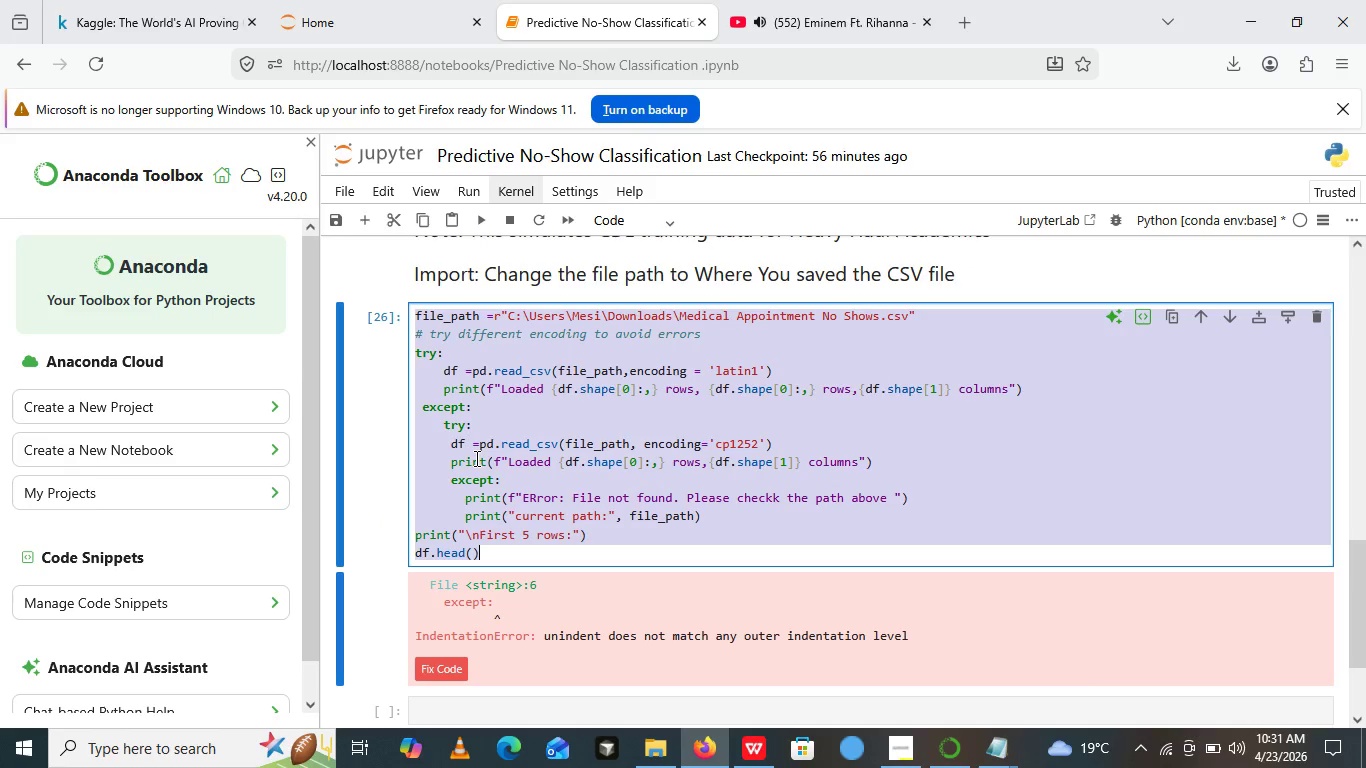 
key(Control+A)
 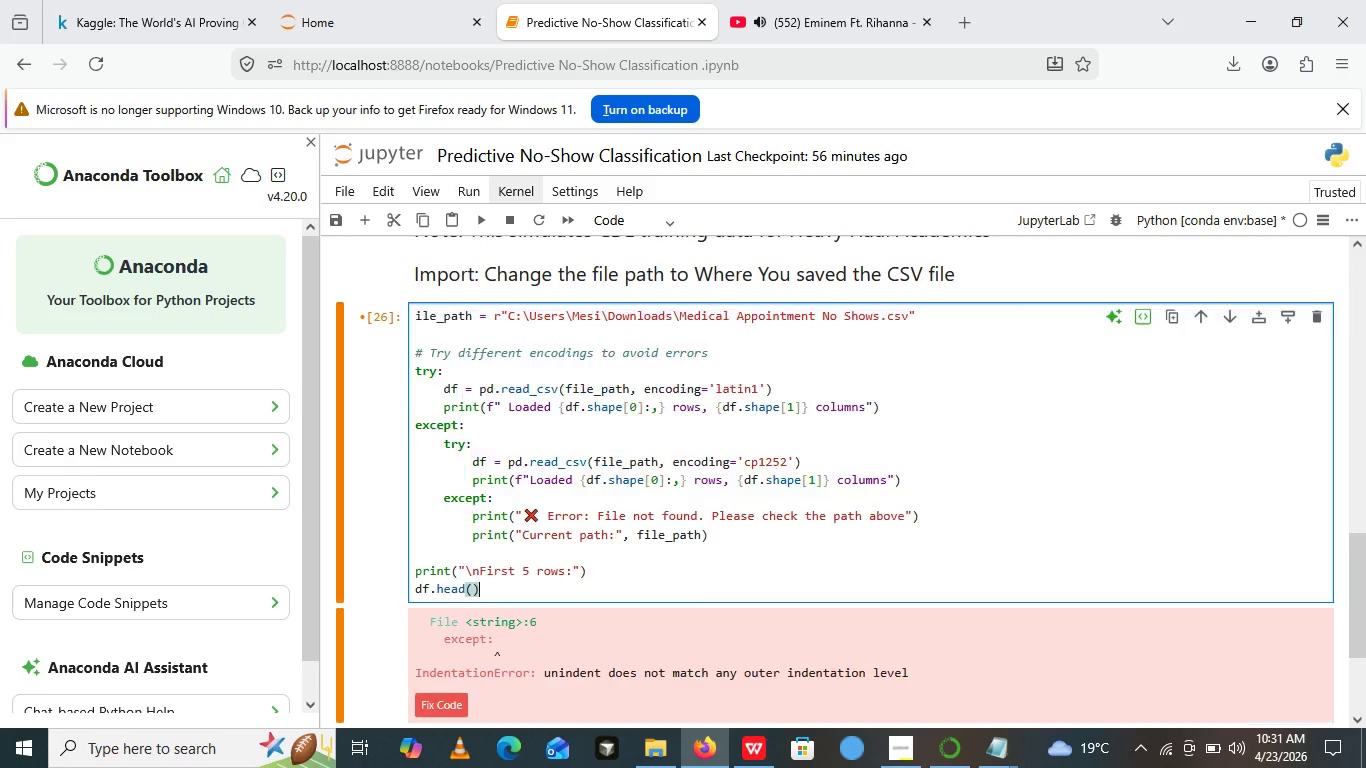 
key(Control+V)
 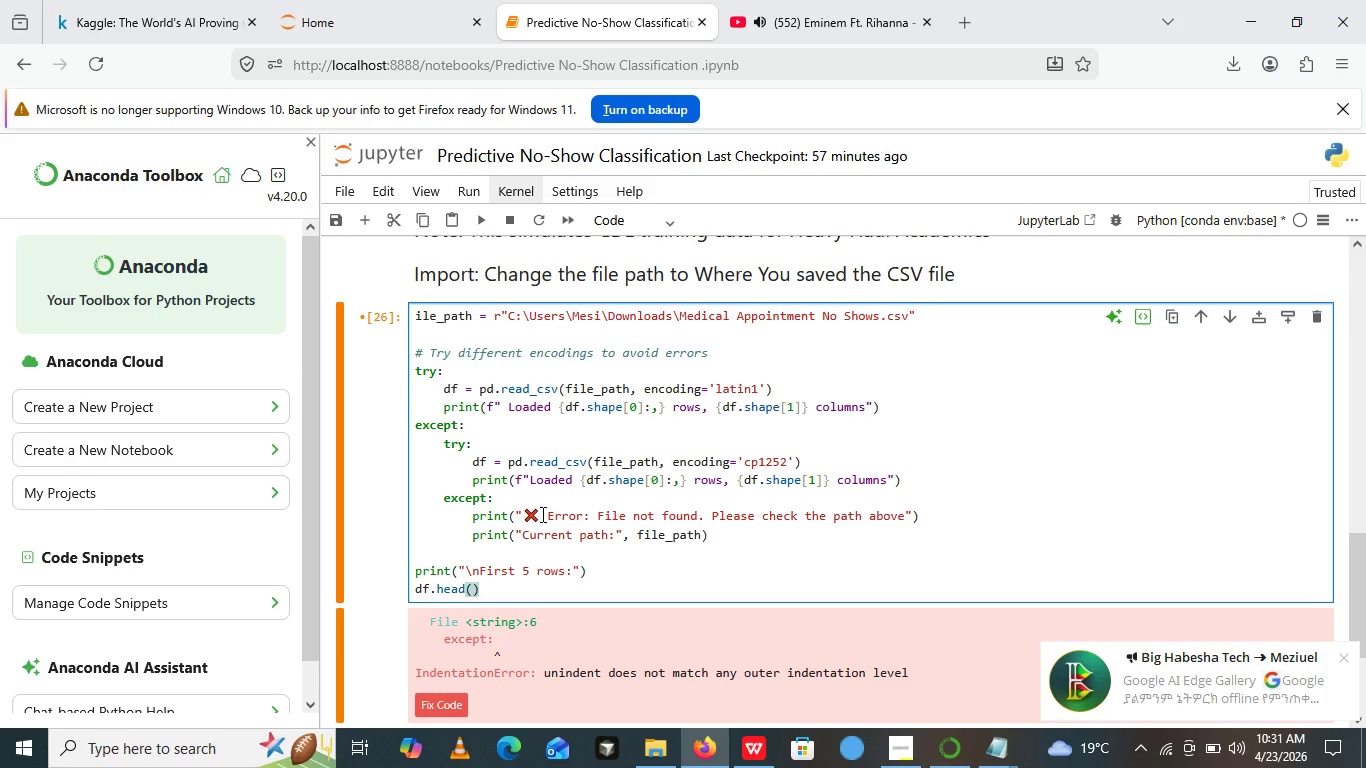 
left_click([541, 514])
 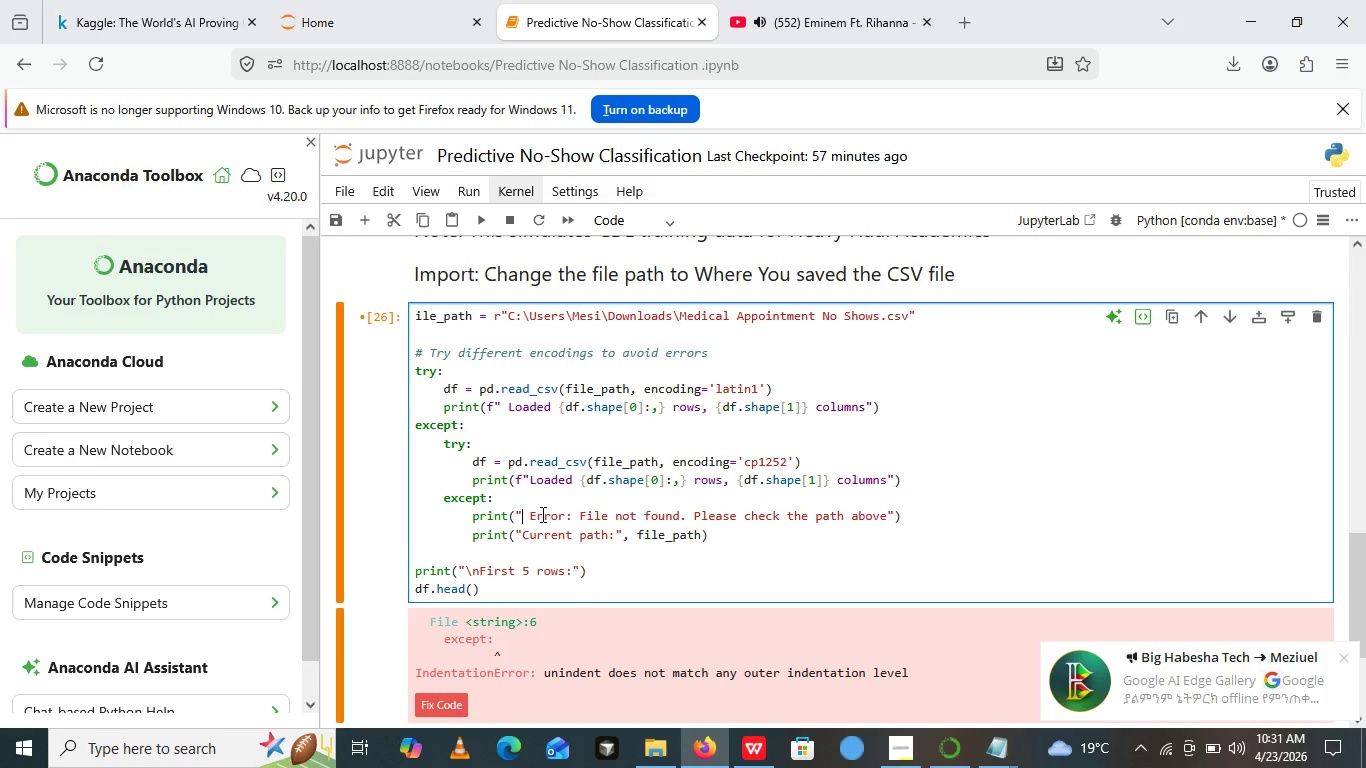 
key(Backspace)
 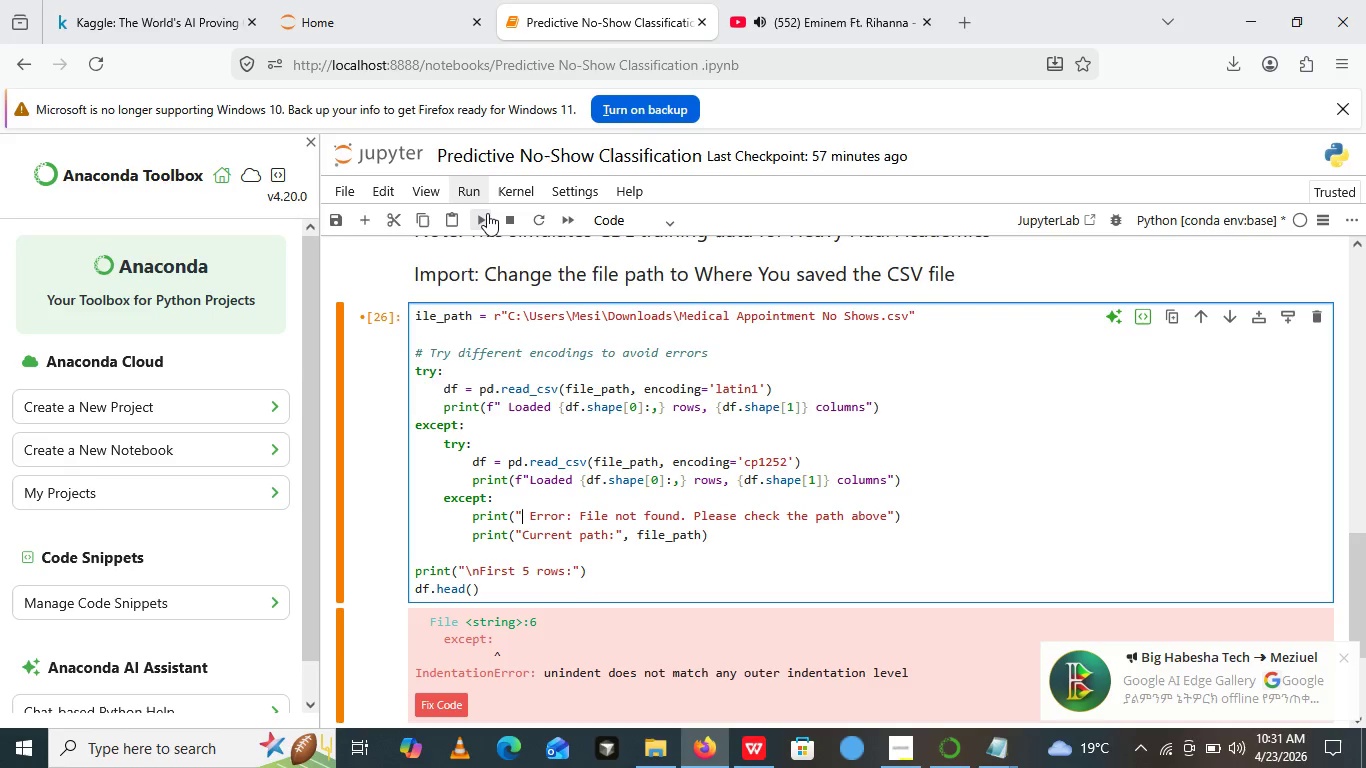 
left_click([487, 213])
 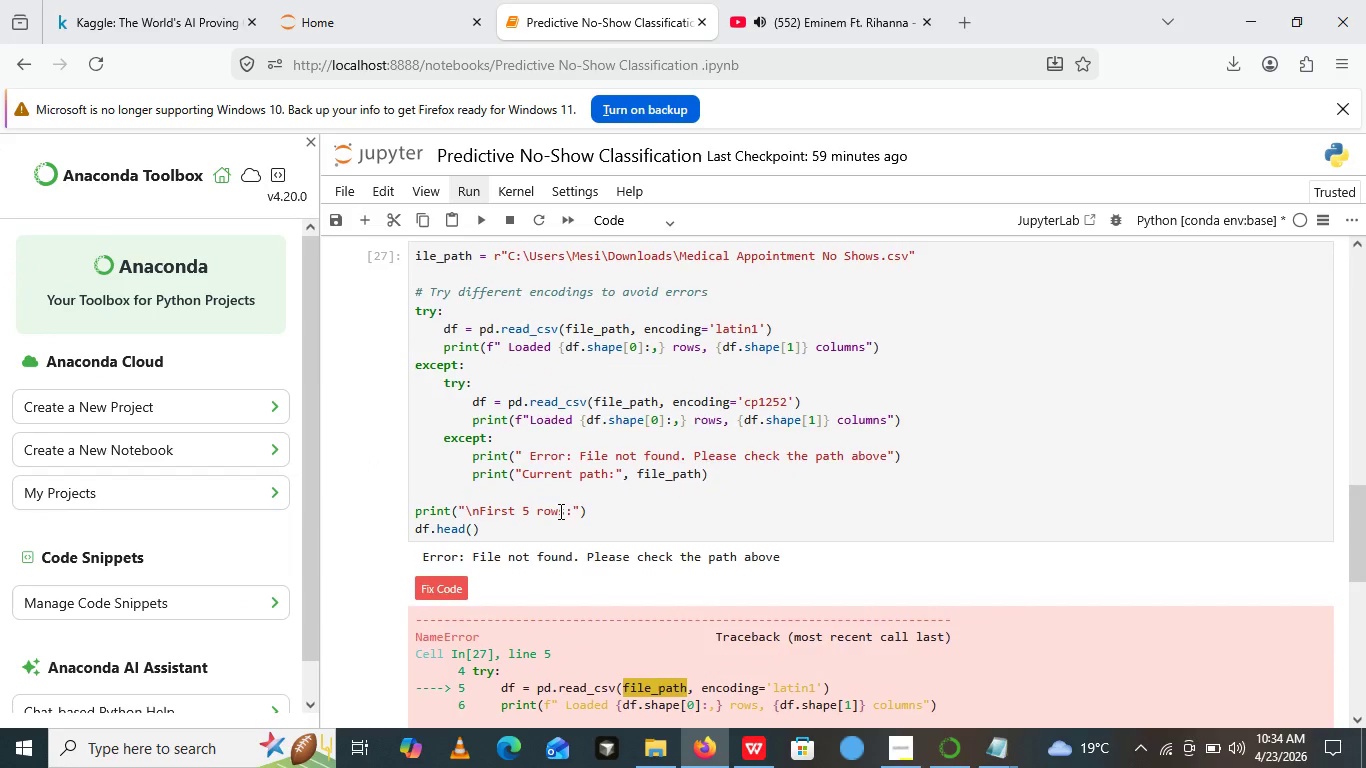 
wait(167.94)
 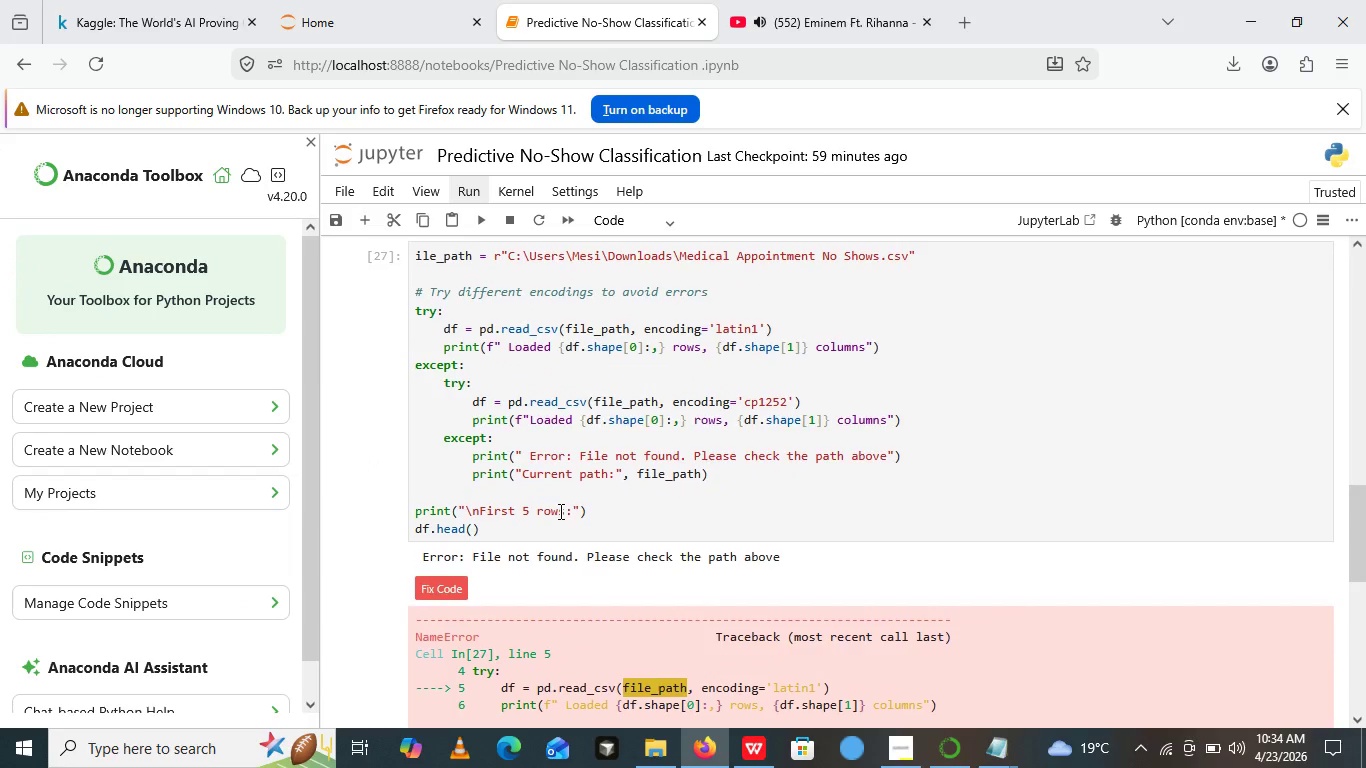 
left_click([664, 743])
 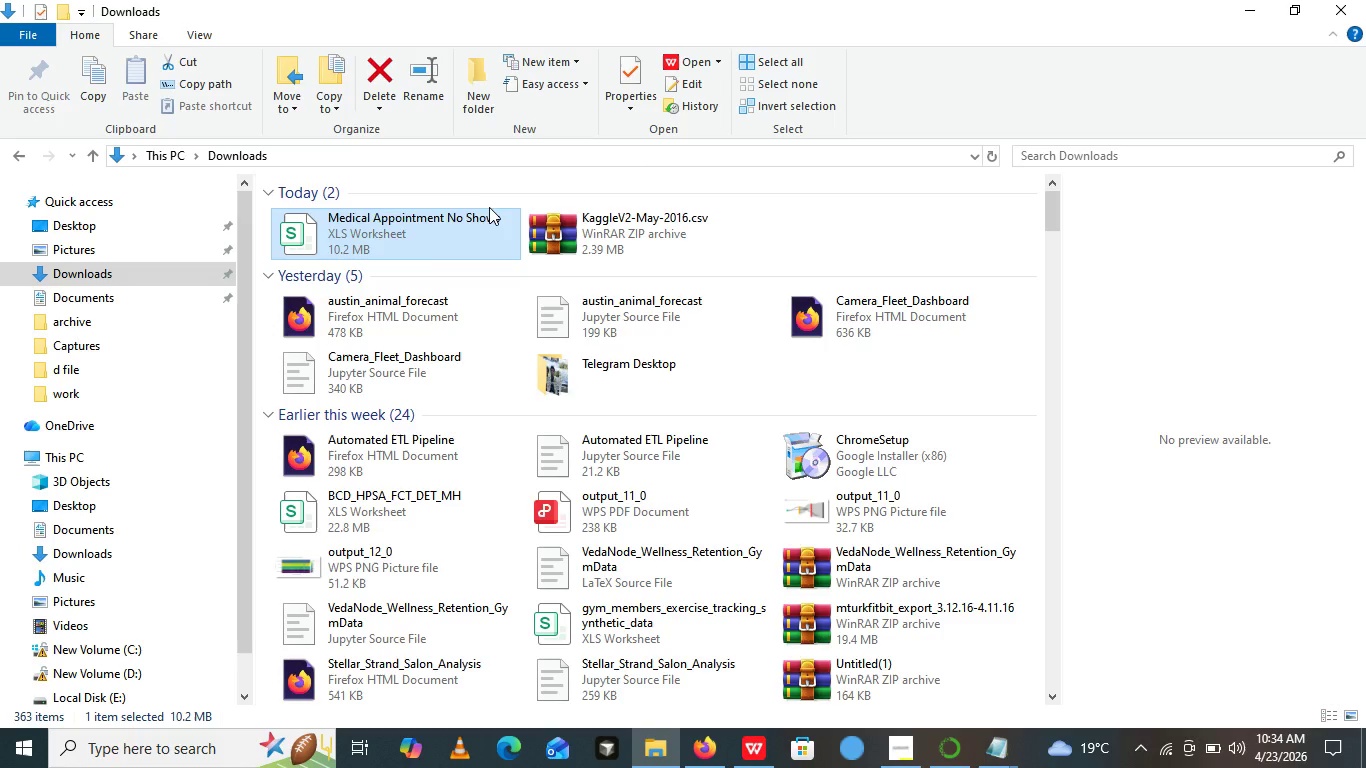 
hold_key(key=ShiftLeft, duration=0.88)
right_click([489, 207])
 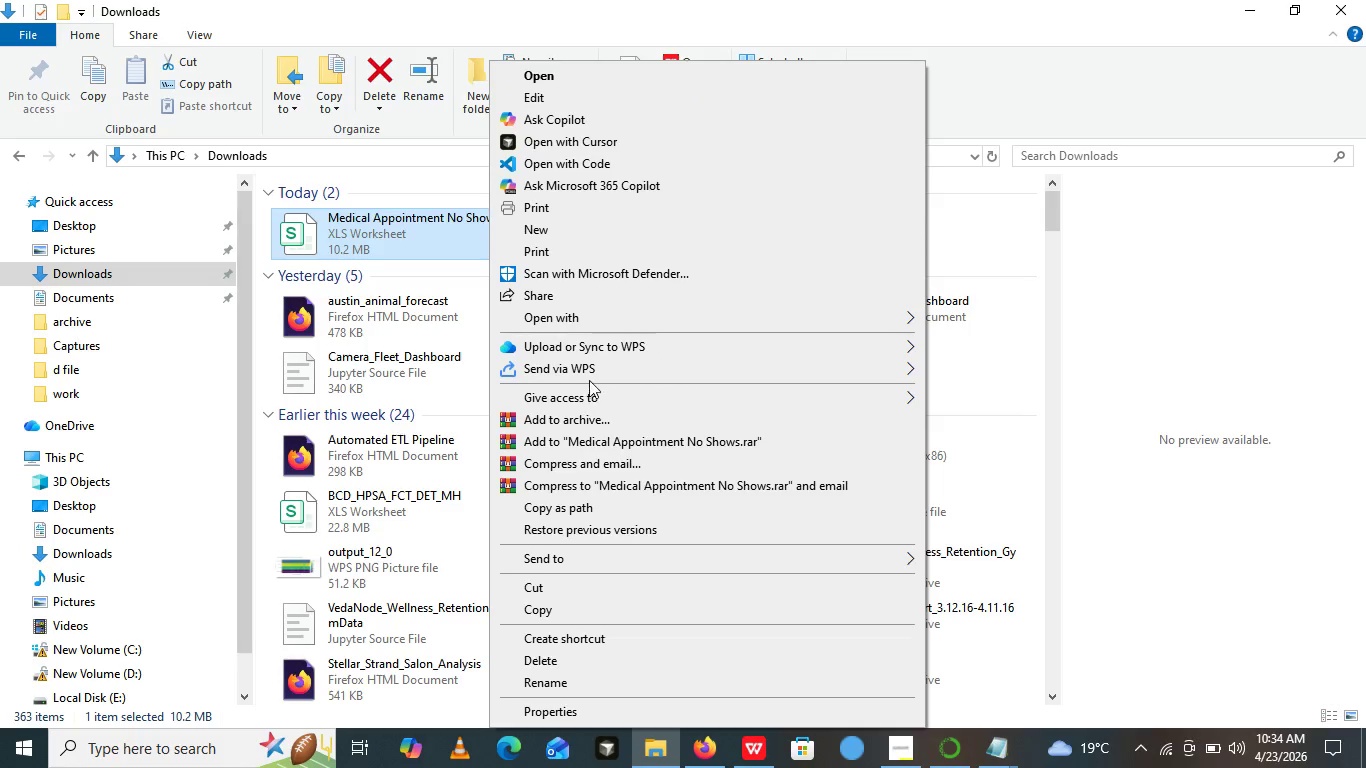 
left_click([489, 207])
 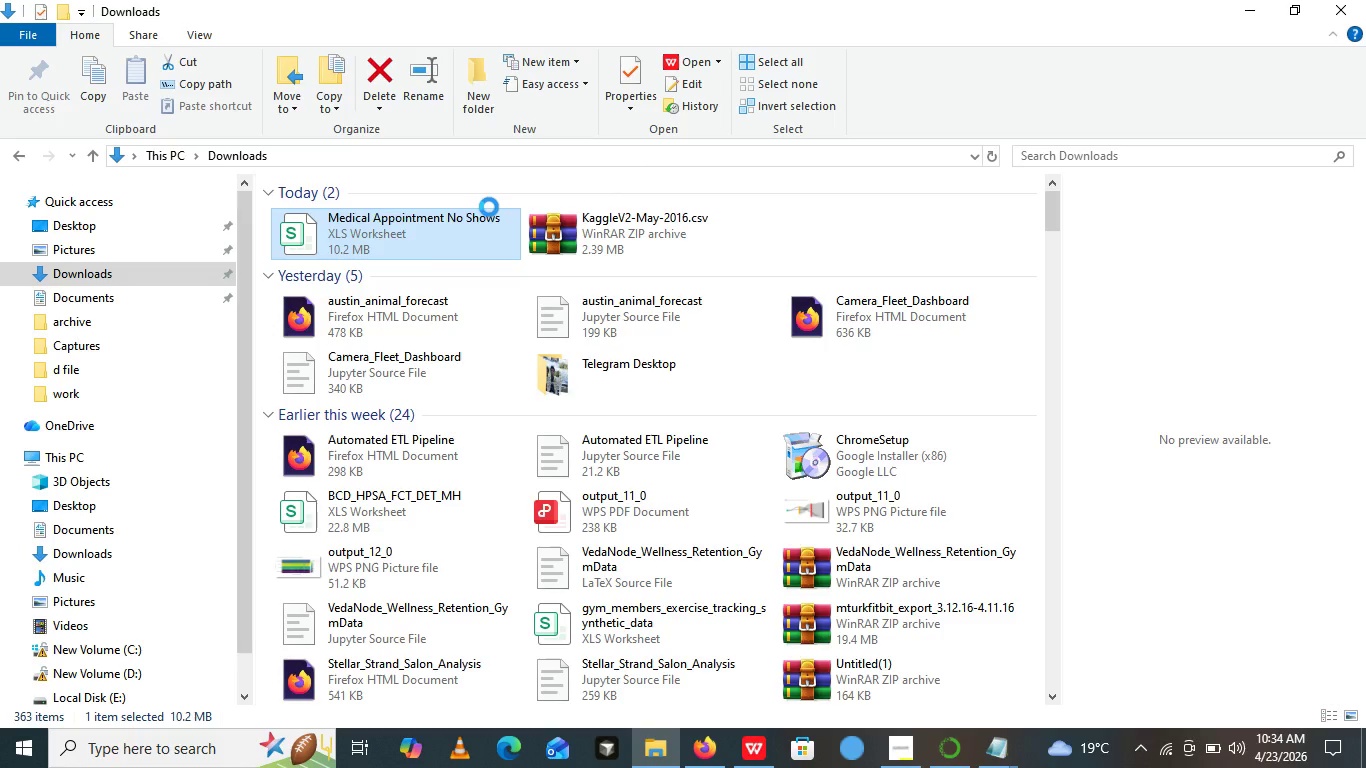 
left_click([564, 508])
 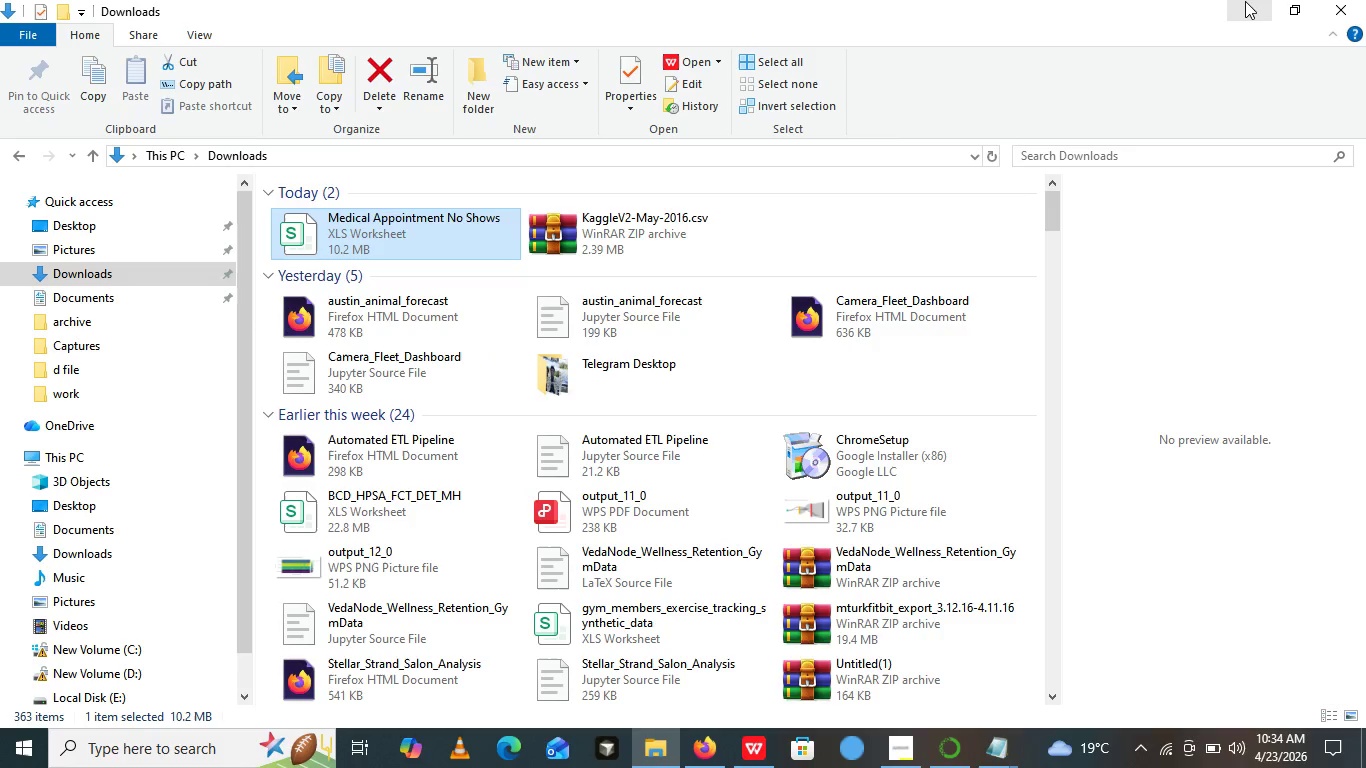 
left_click([1245, 1])
 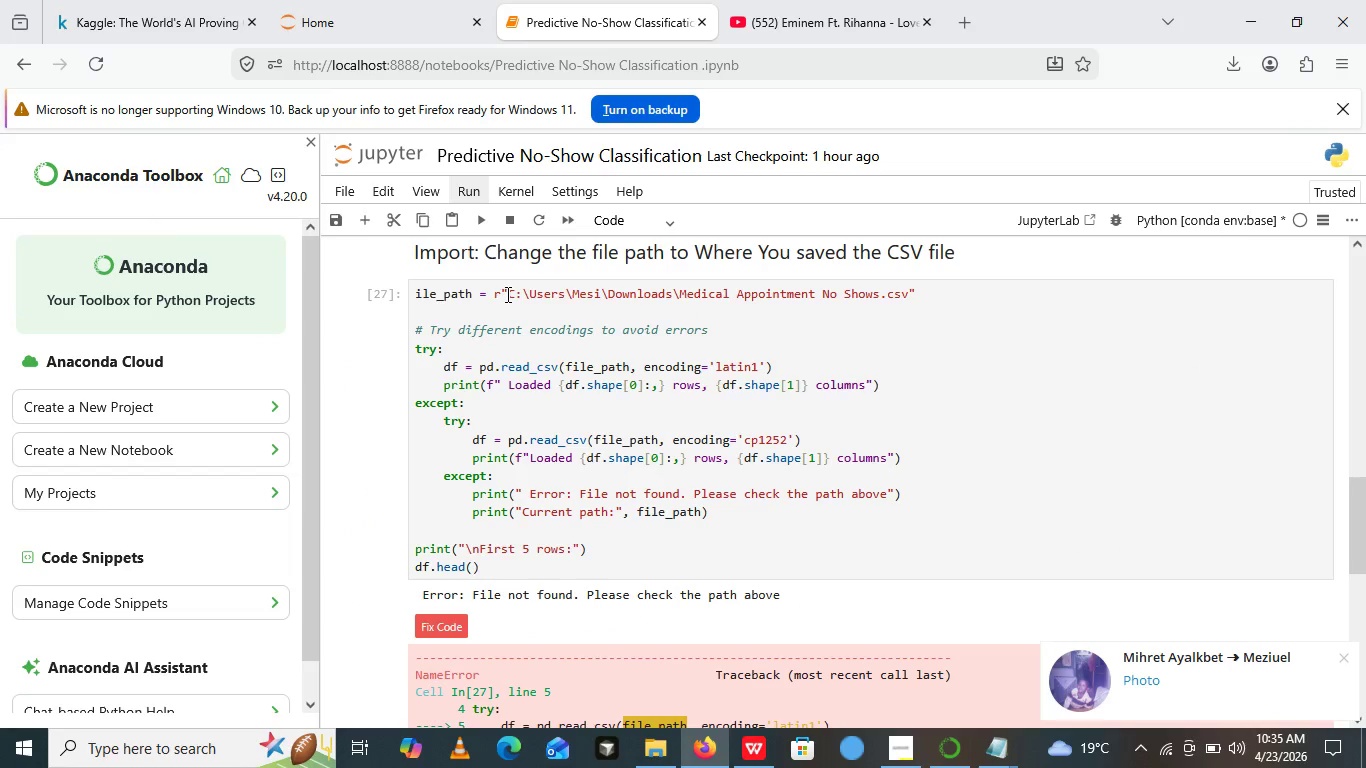 
wait(5.45)
 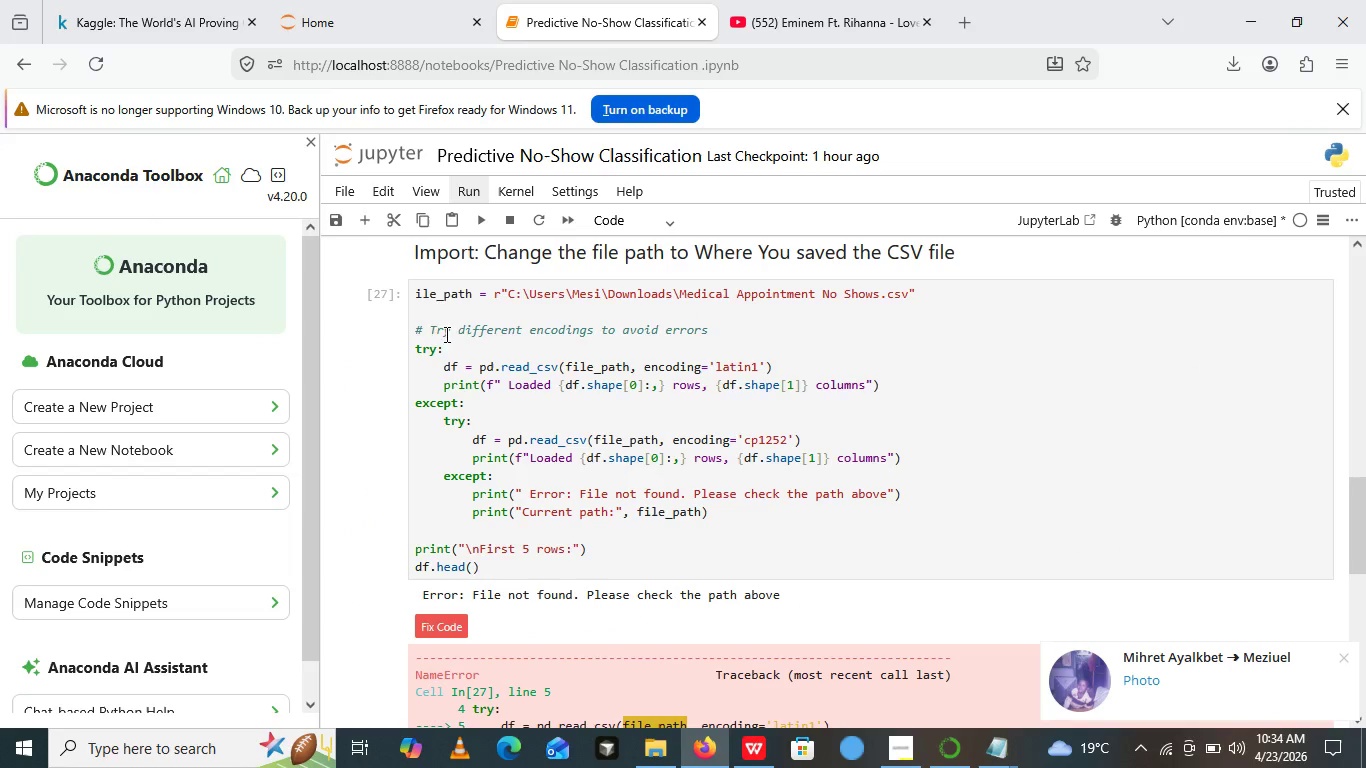 
left_click_drag(start_coordinate=[499, 291], to_coordinate=[928, 290])
 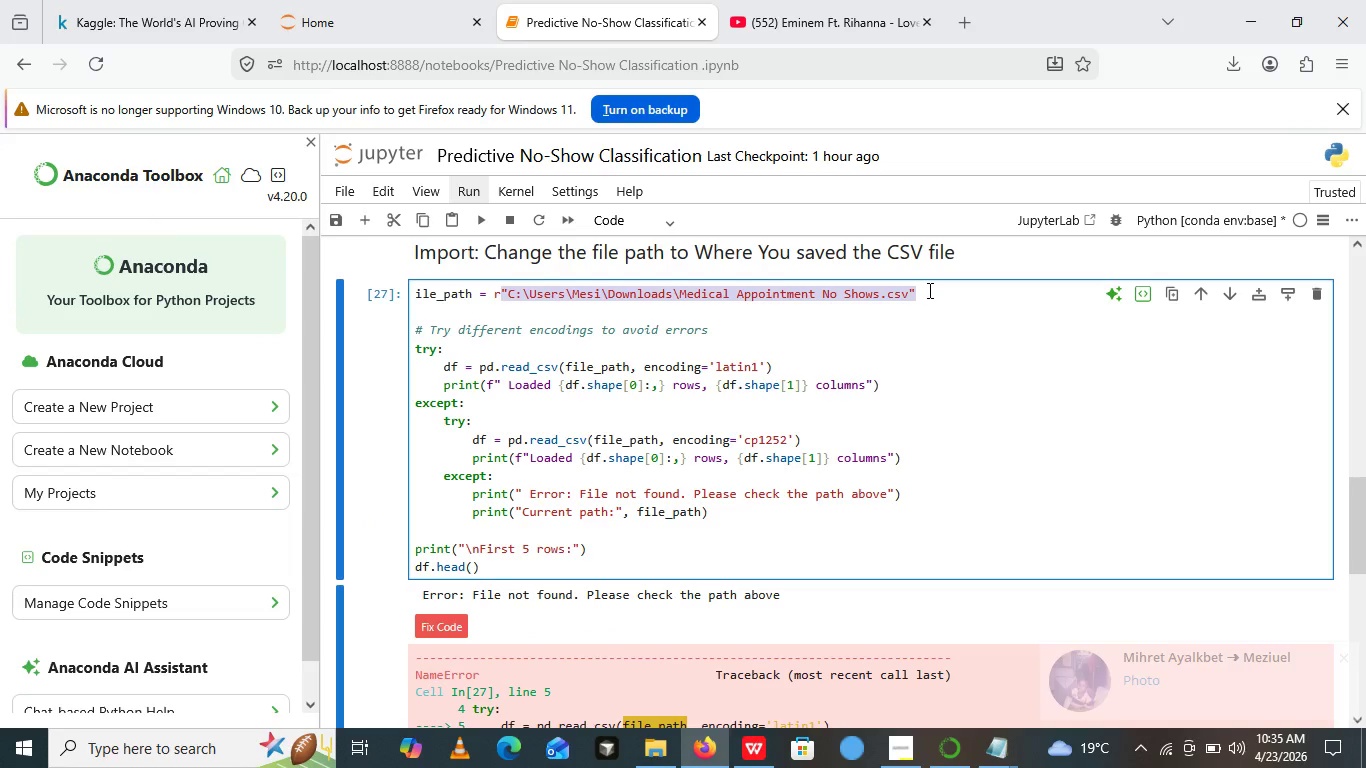 
key(Control+V)
 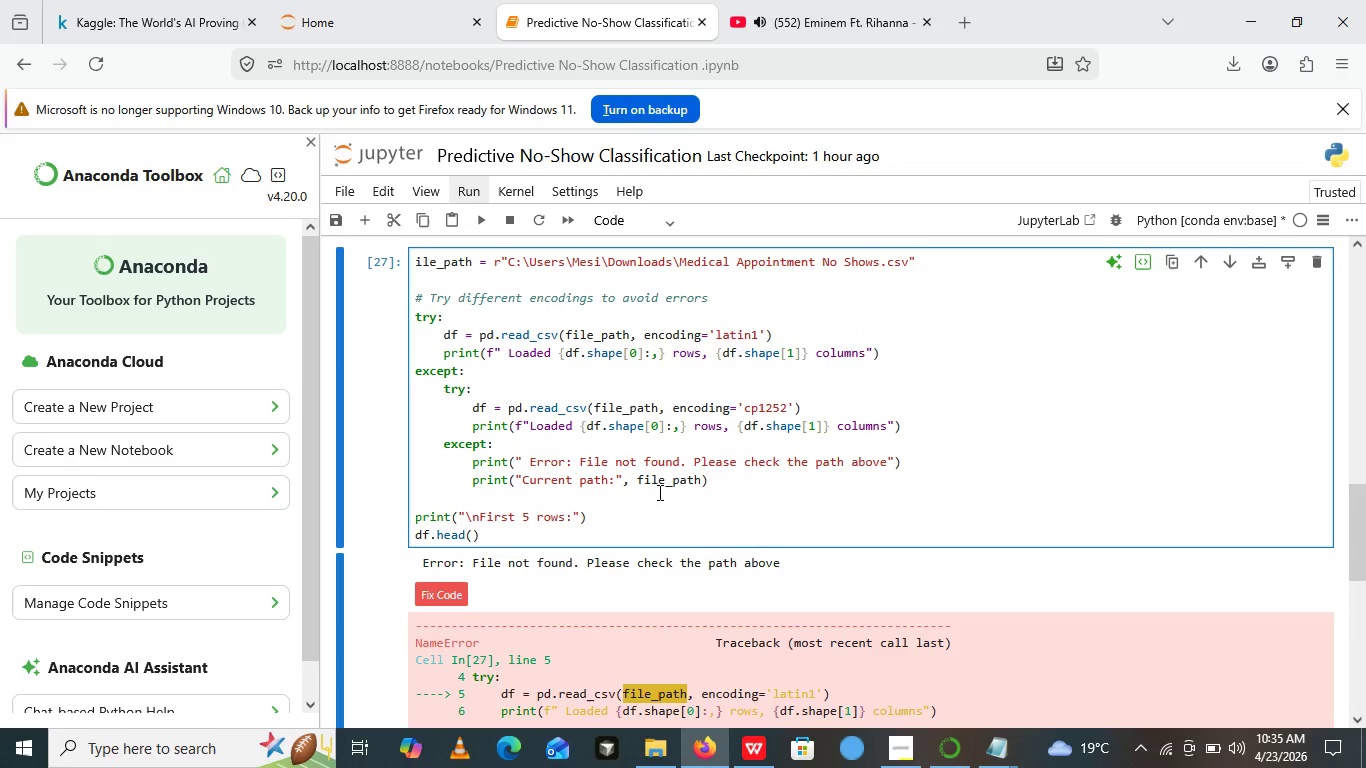 
wait(9.34)
 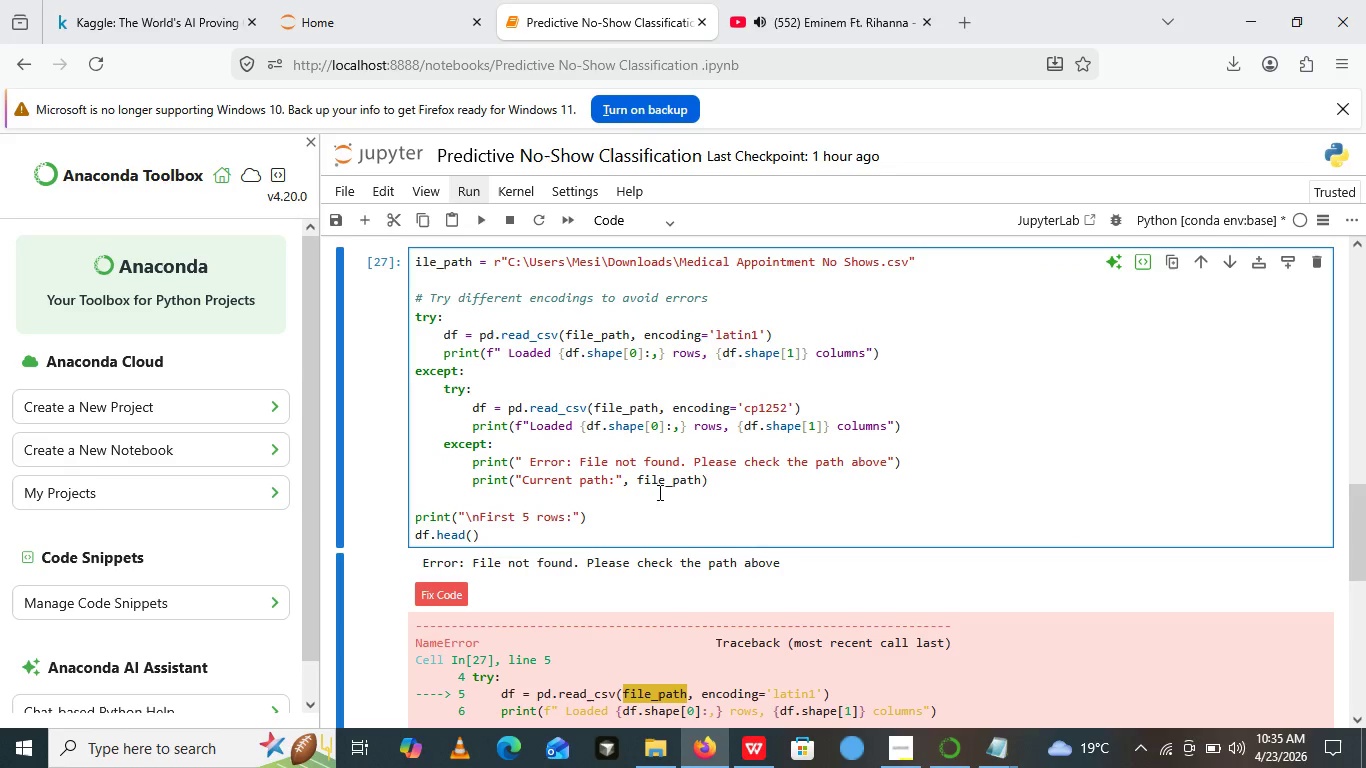 
left_click([484, 220])
 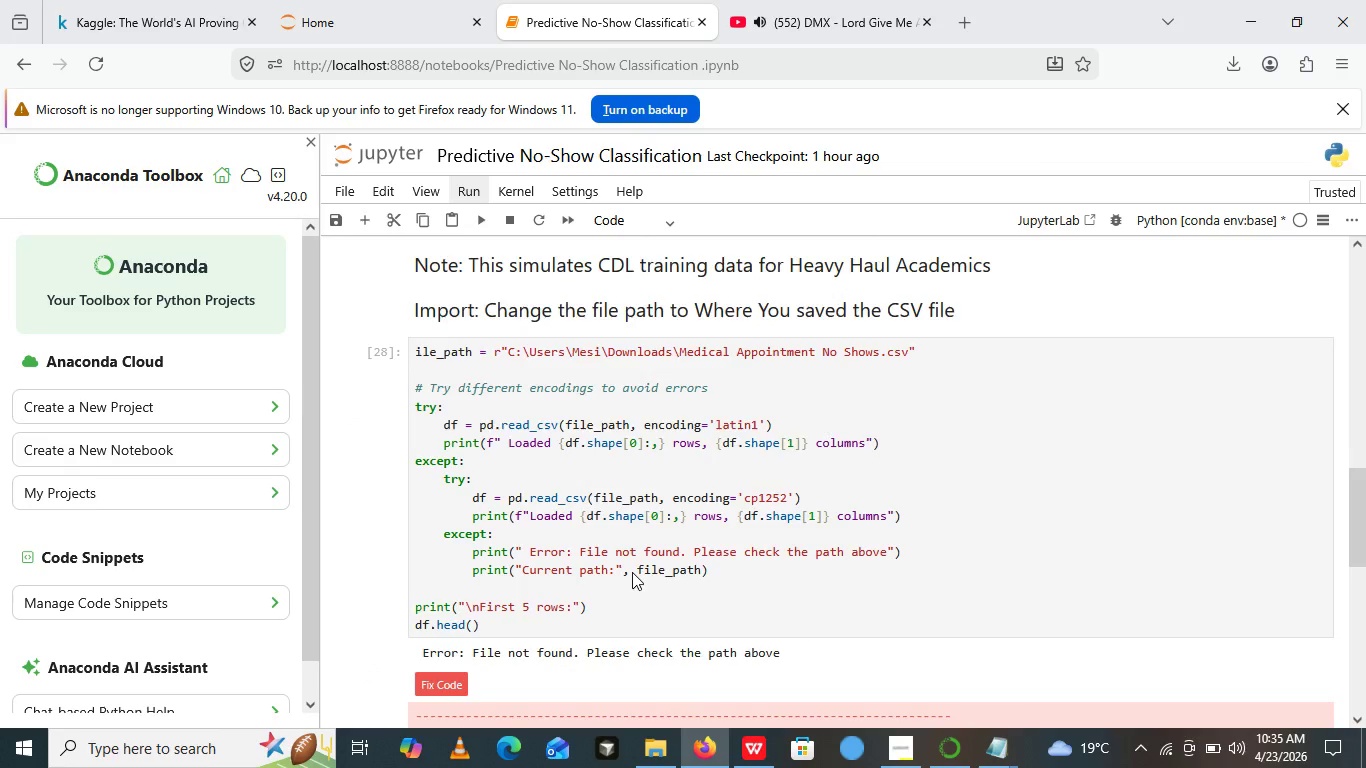 
wait(14.06)
 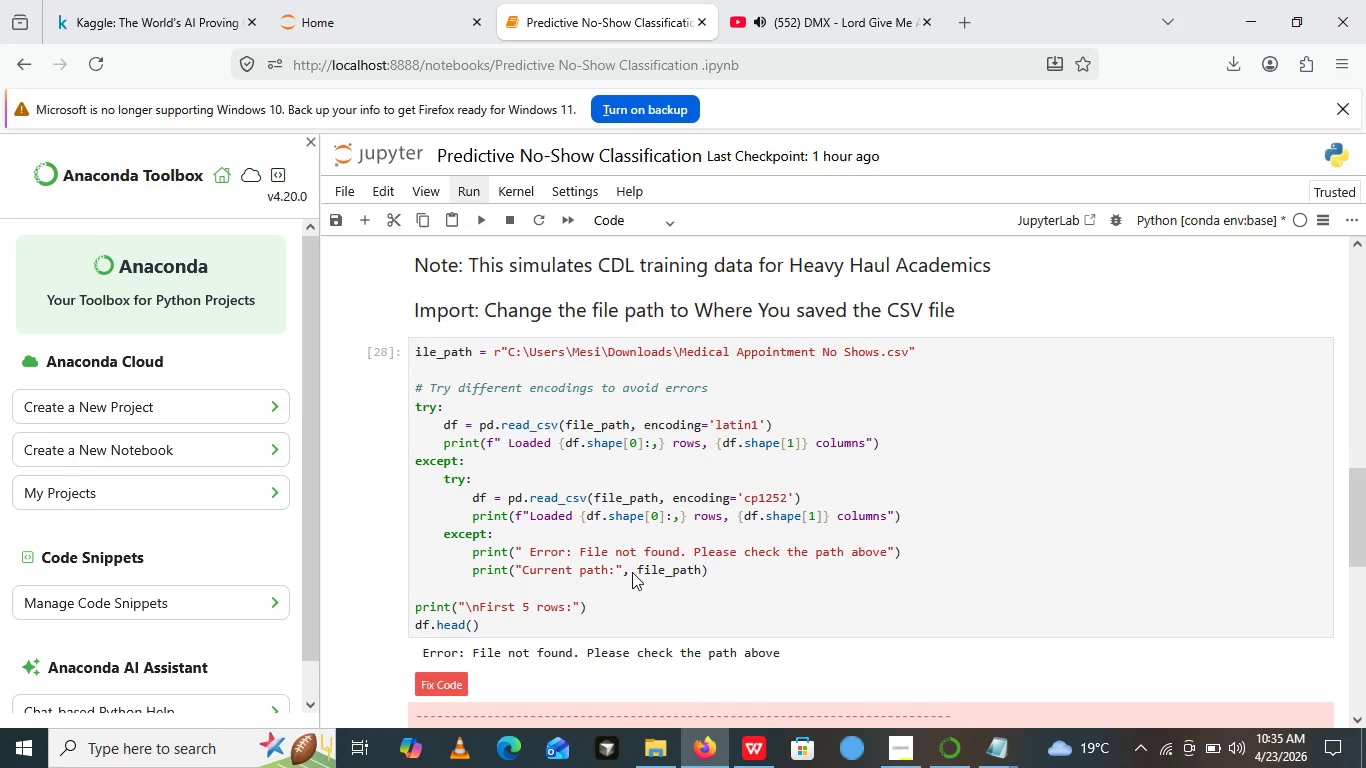 
left_click([391, 656])
 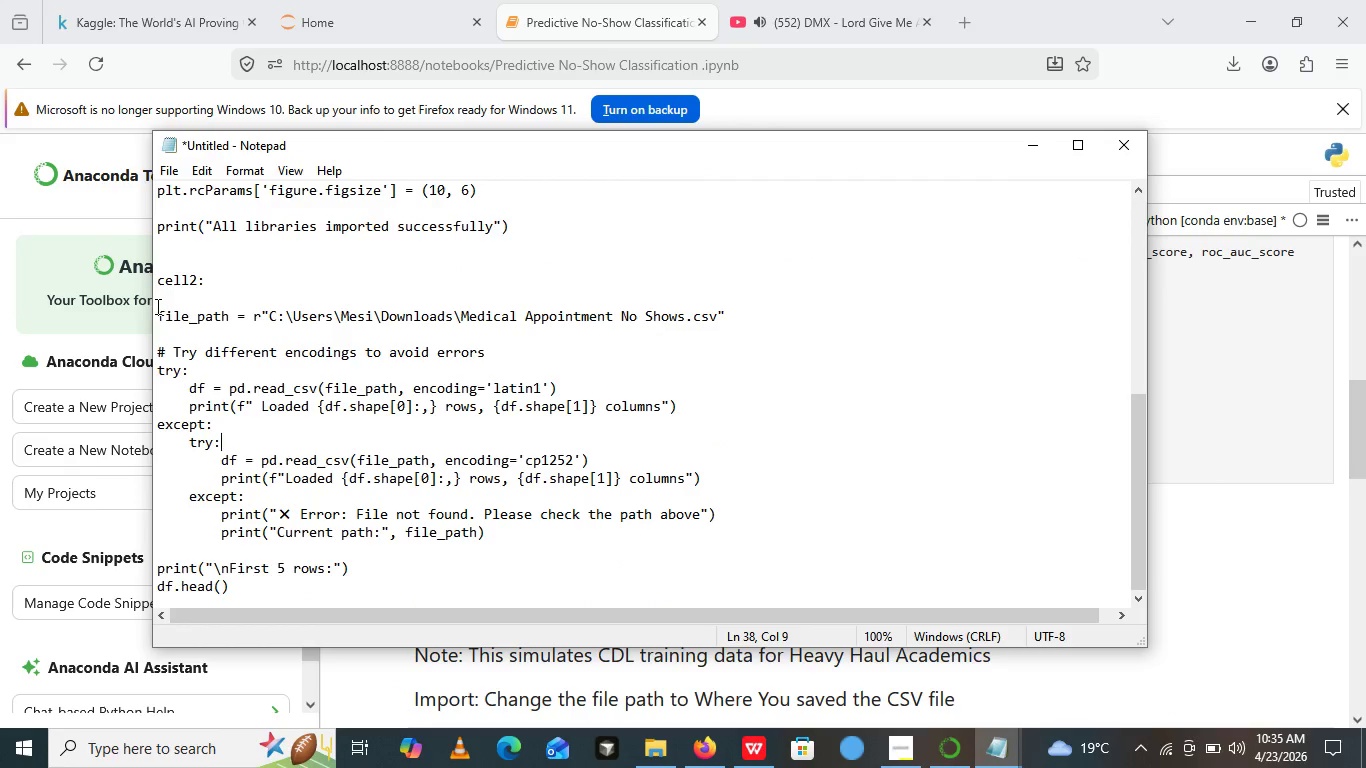 
left_click_drag(start_coordinate=[155, 304], to_coordinate=[504, 597])
 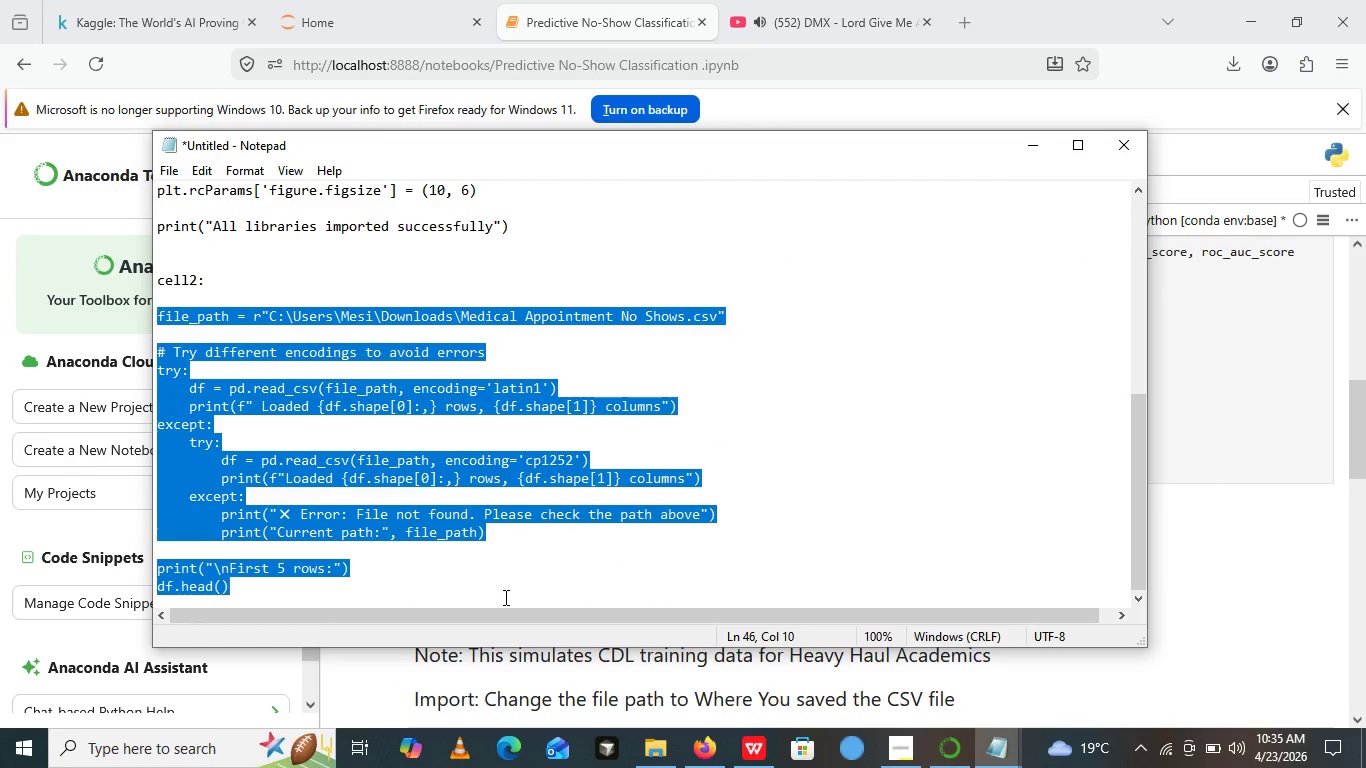 
key(Control+C)
 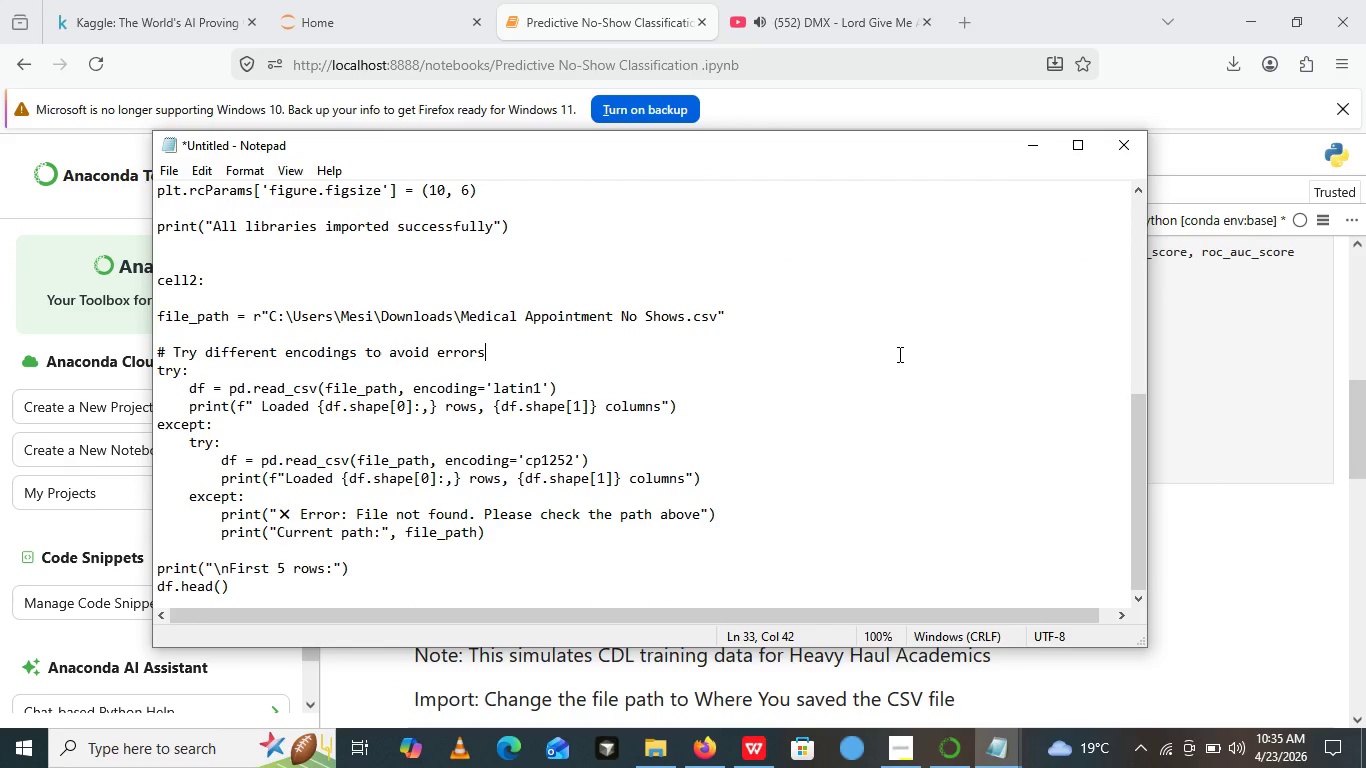 
left_click([898, 354])
 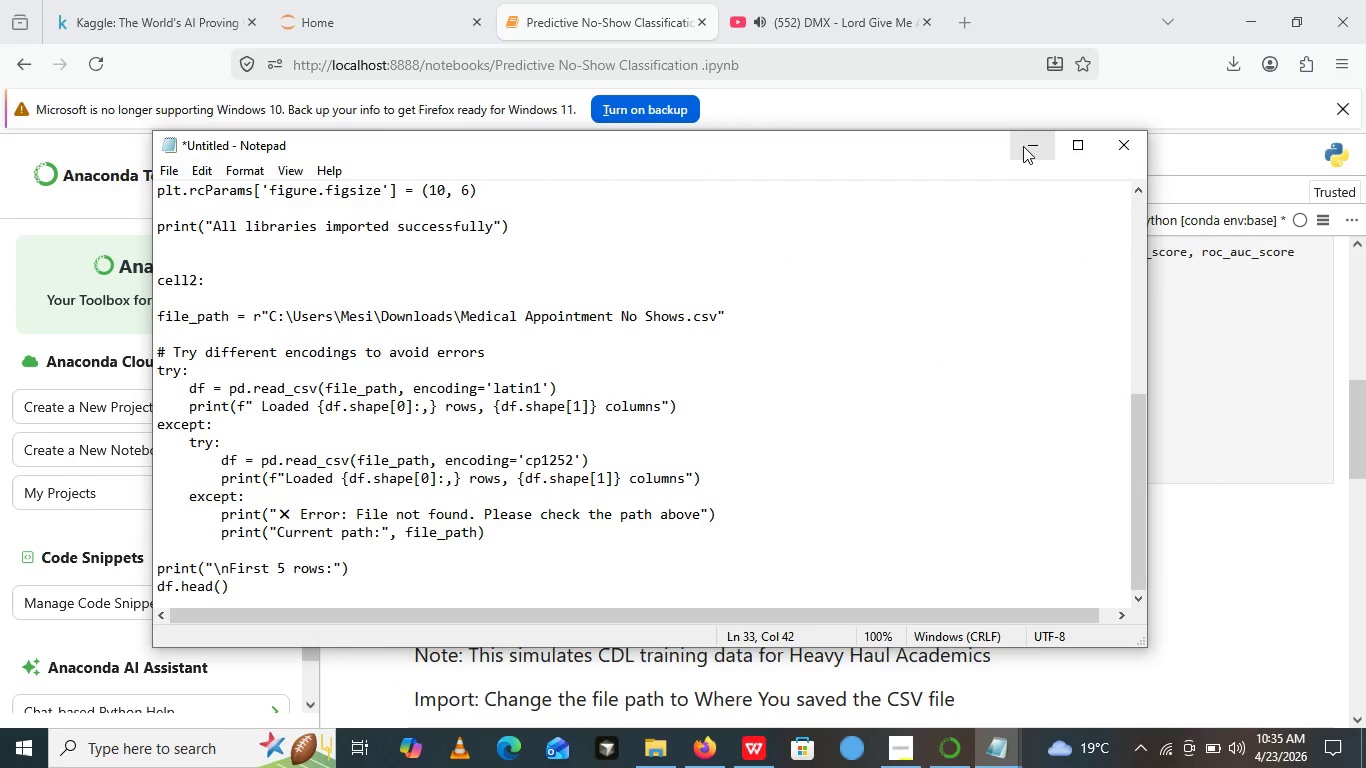 
left_click([1023, 146])
 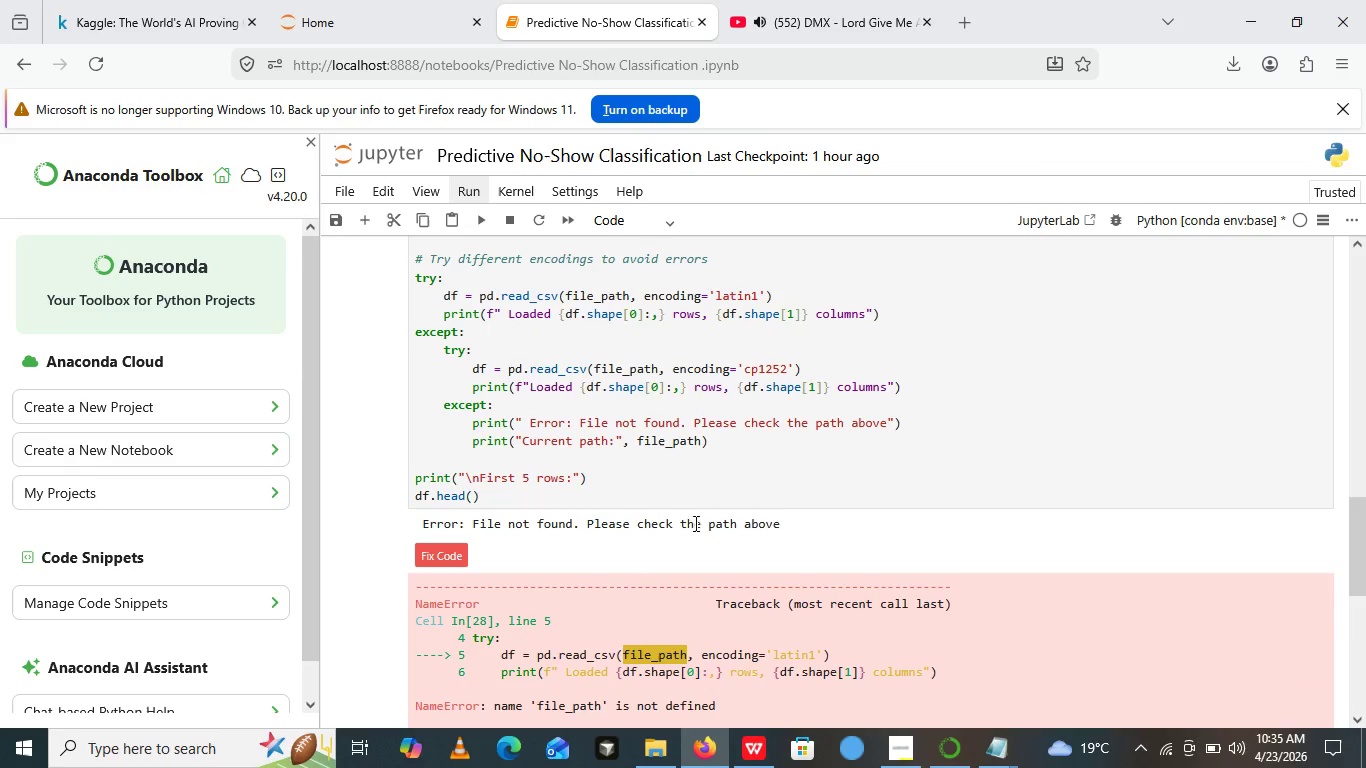 
left_click([731, 499])
 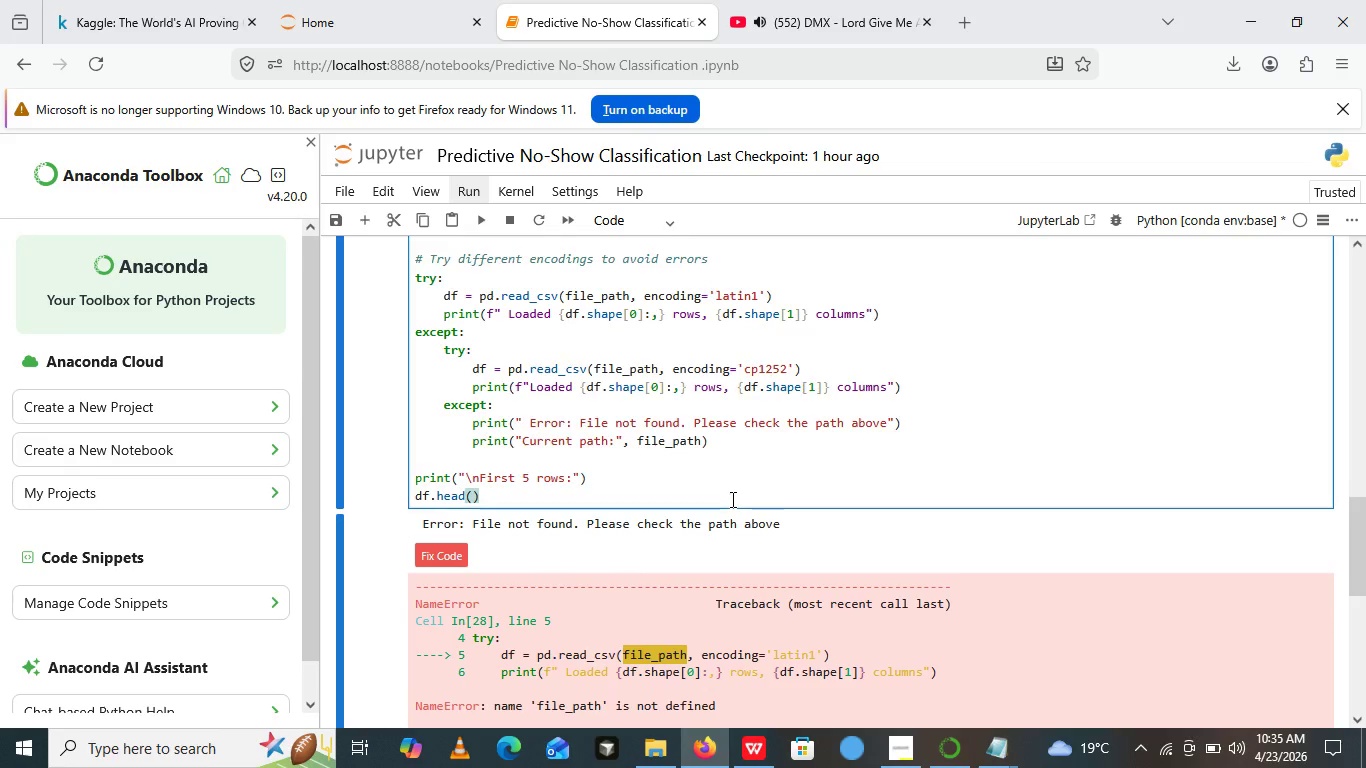 
key(Control+A)
 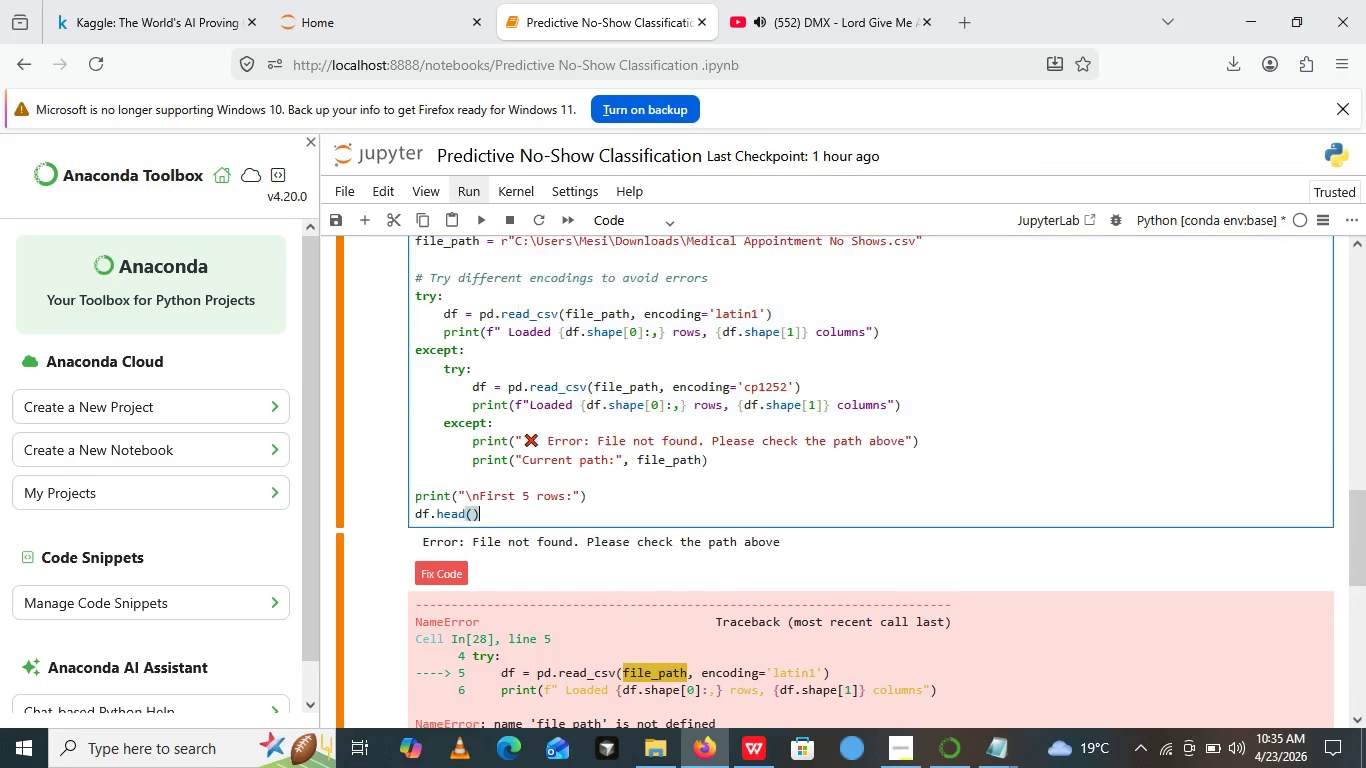 
key(Control+V)
 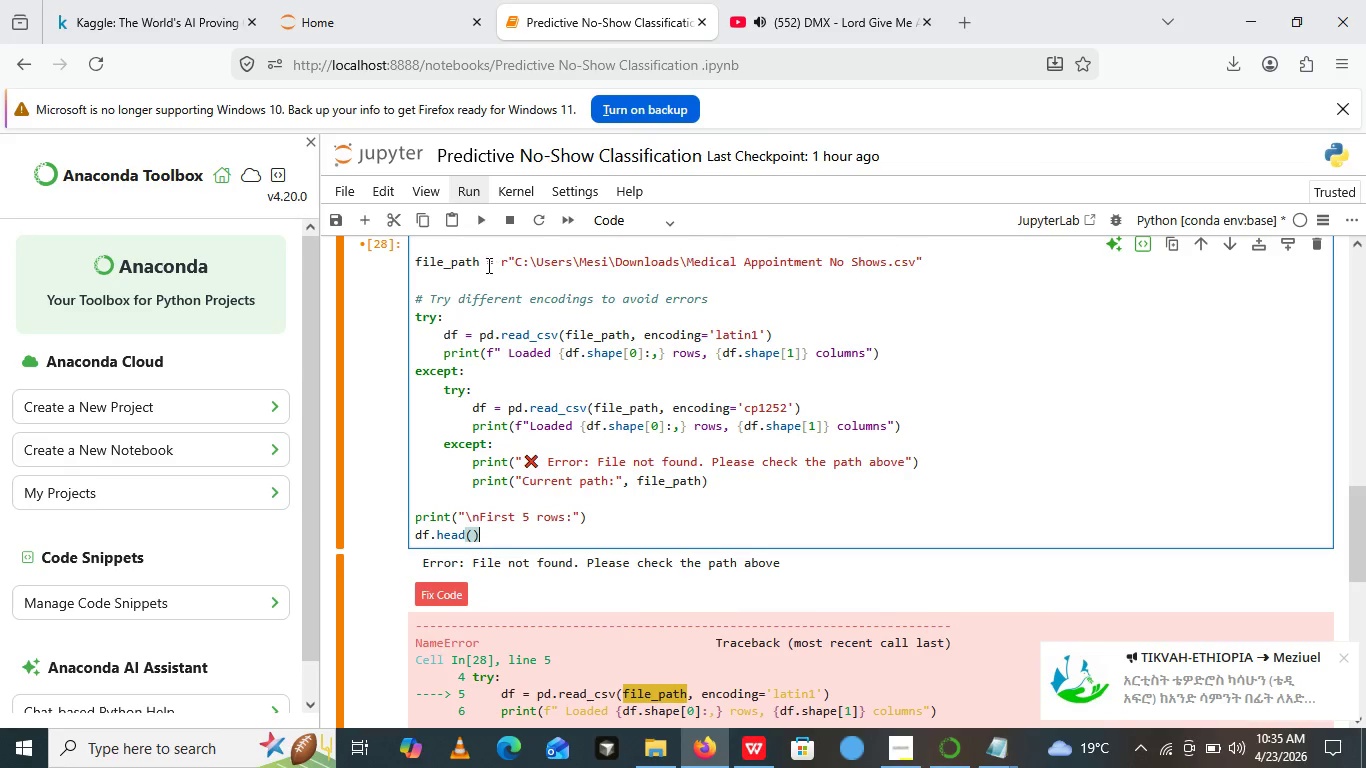 
left_click([479, 222])
 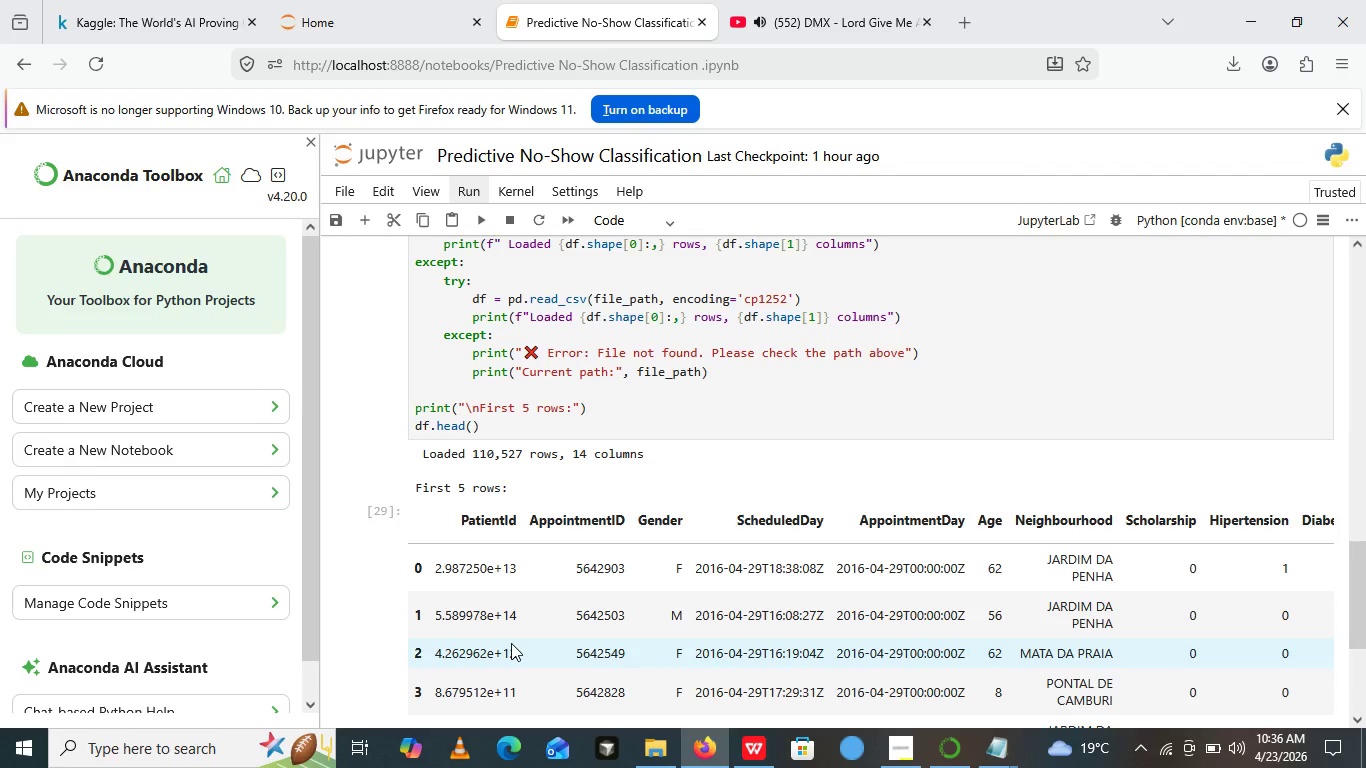 
wait(41.59)
 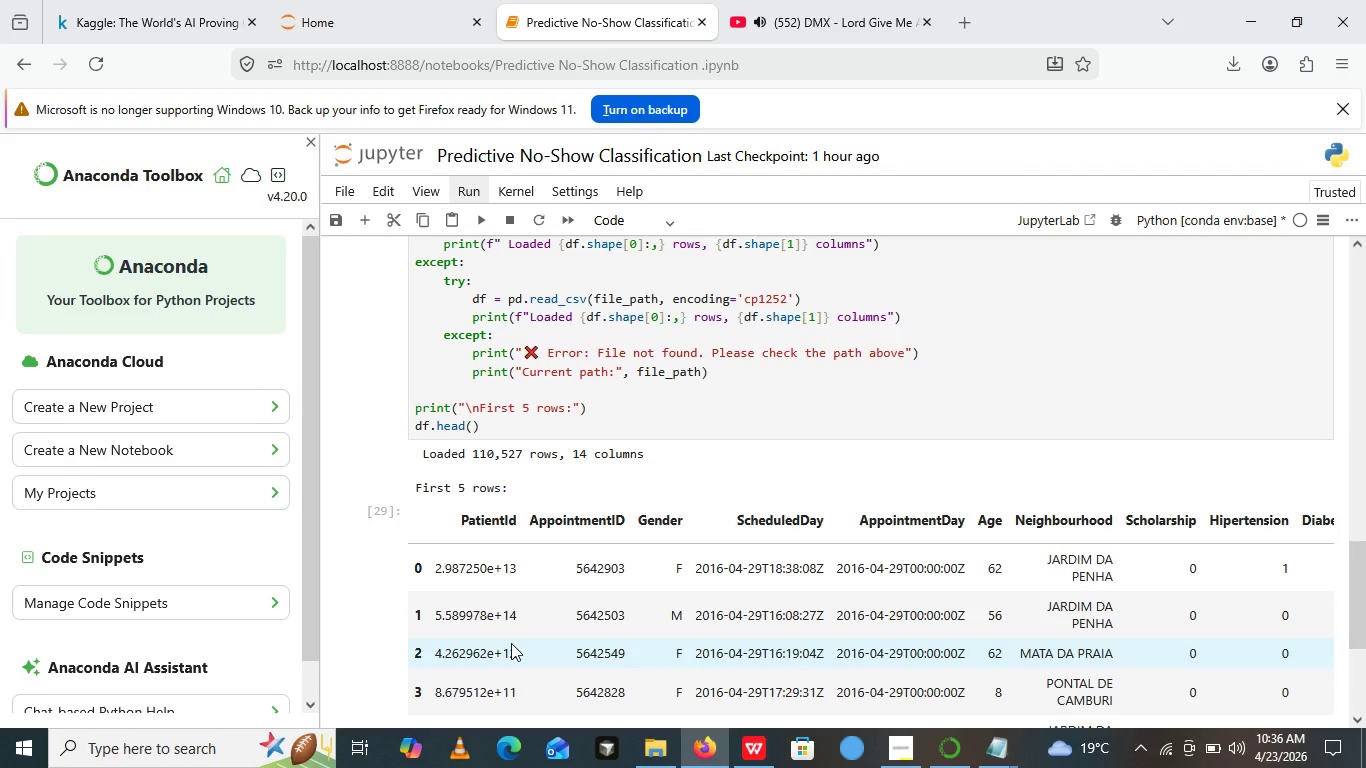 
left_click([758, 18])
 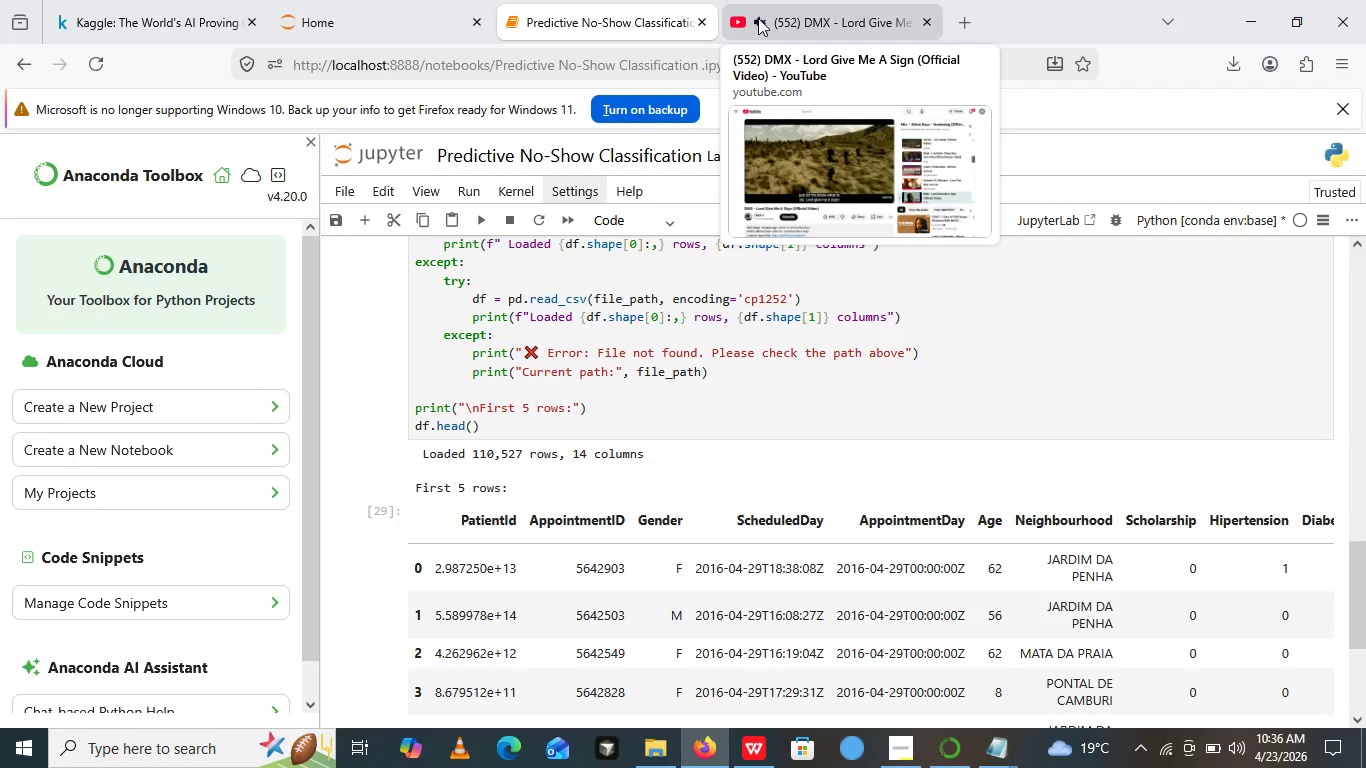 
wait(24.61)
 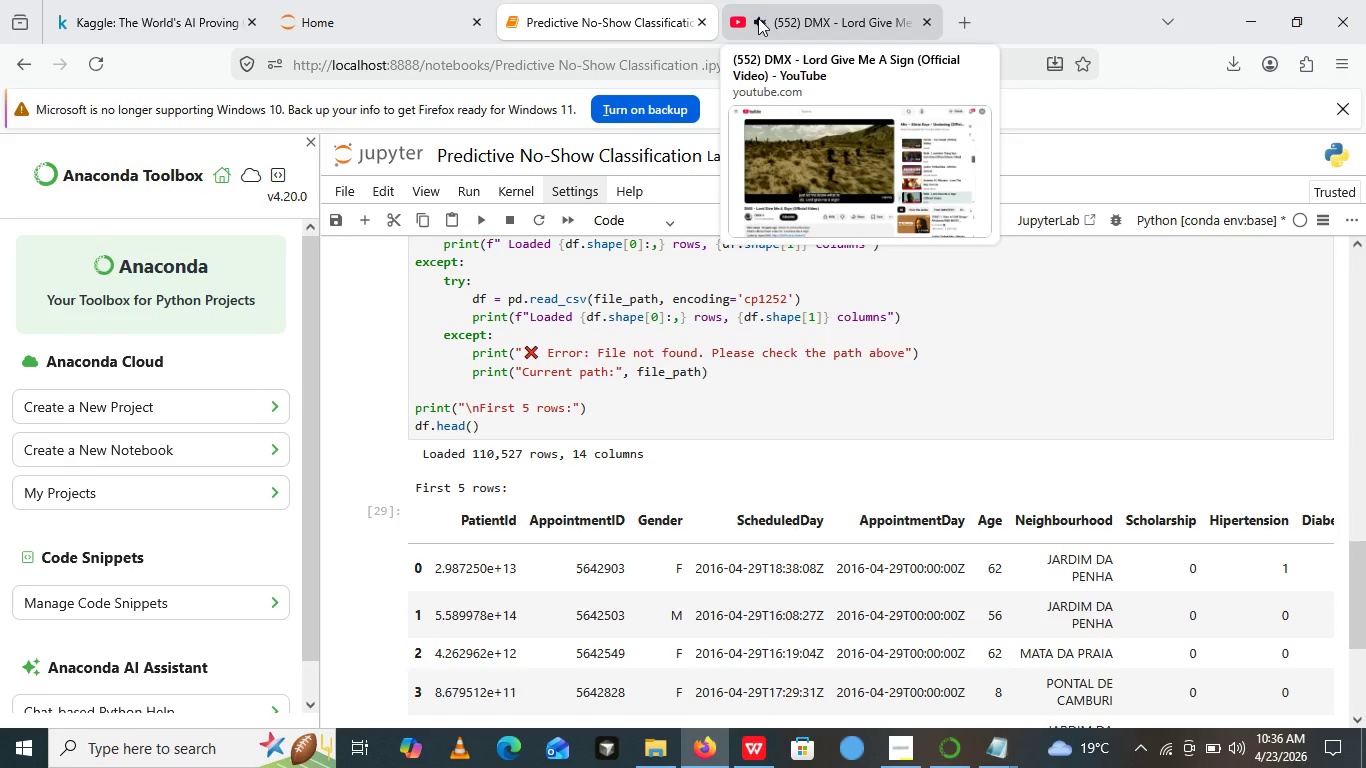 
left_click([538, 347])
 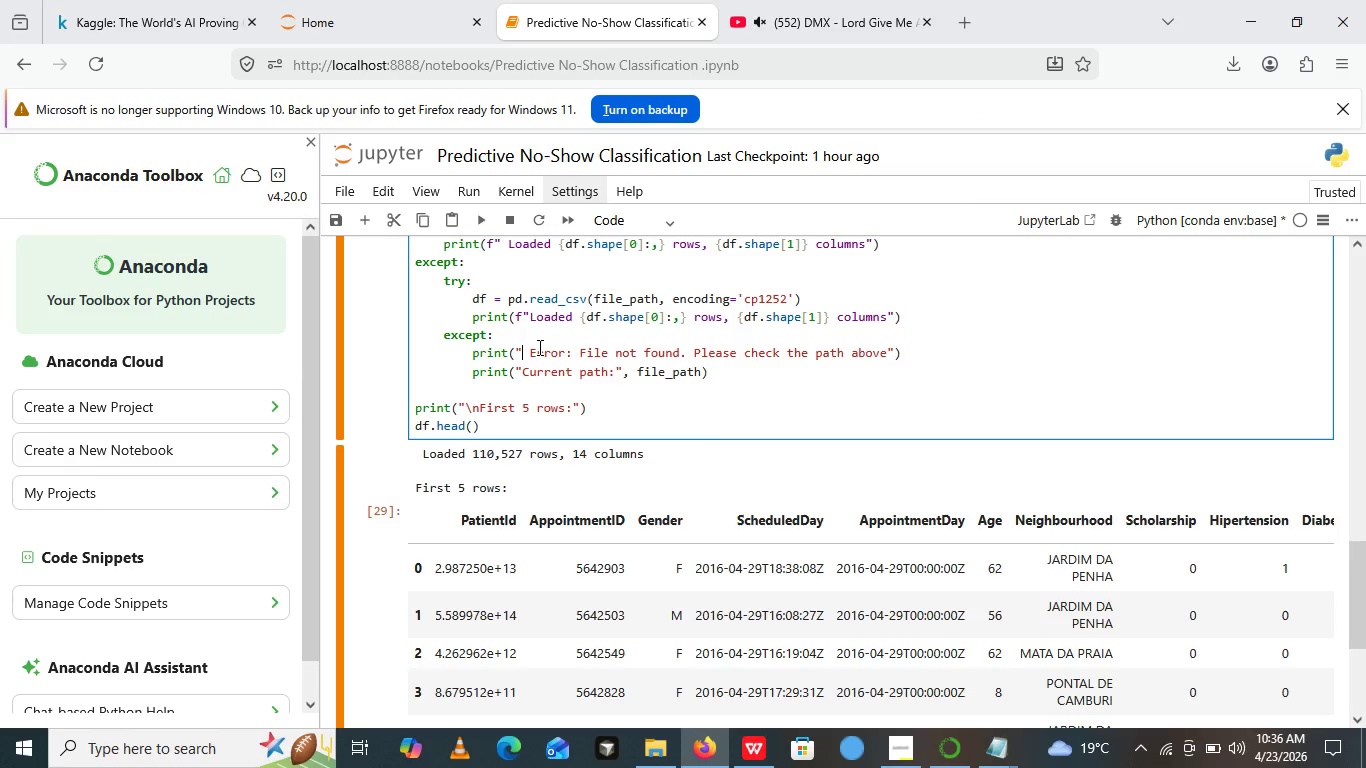 
key(Backspace)
 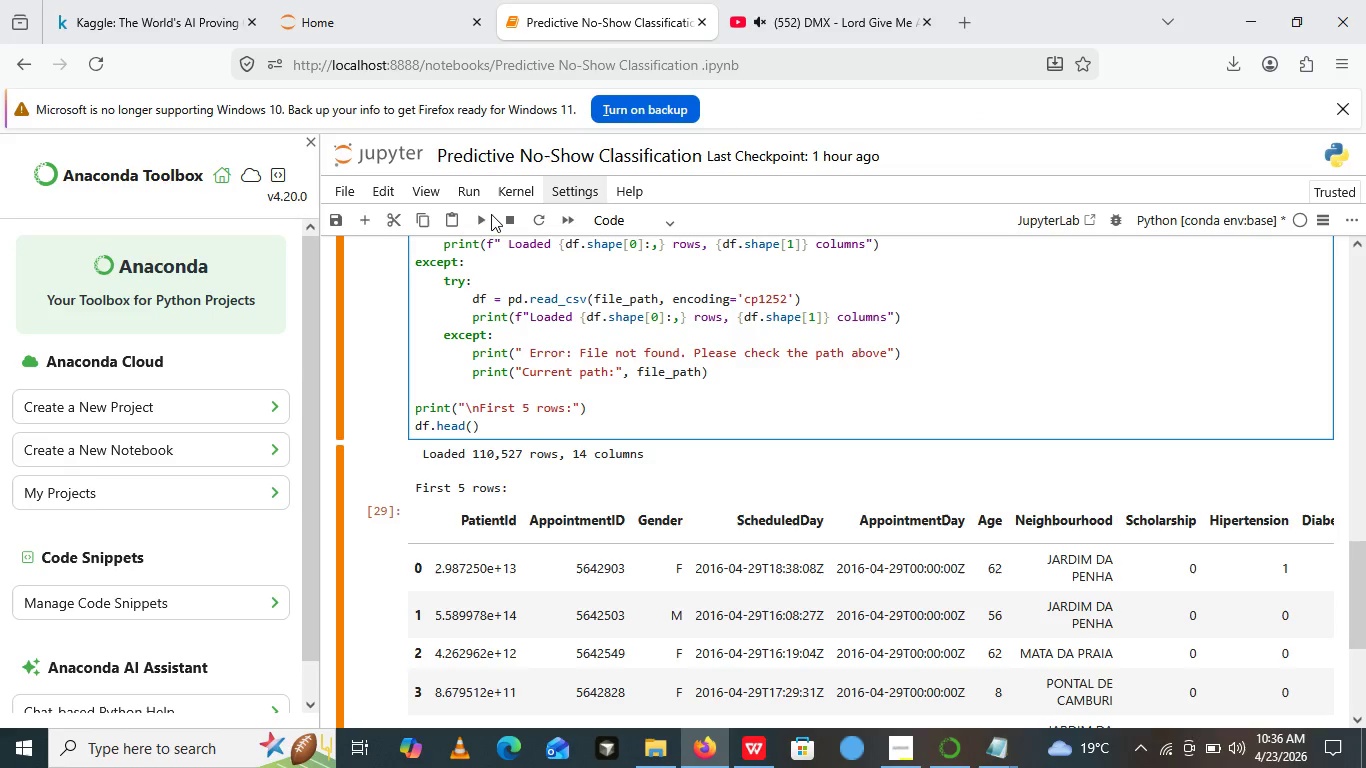 
left_click([491, 214])
 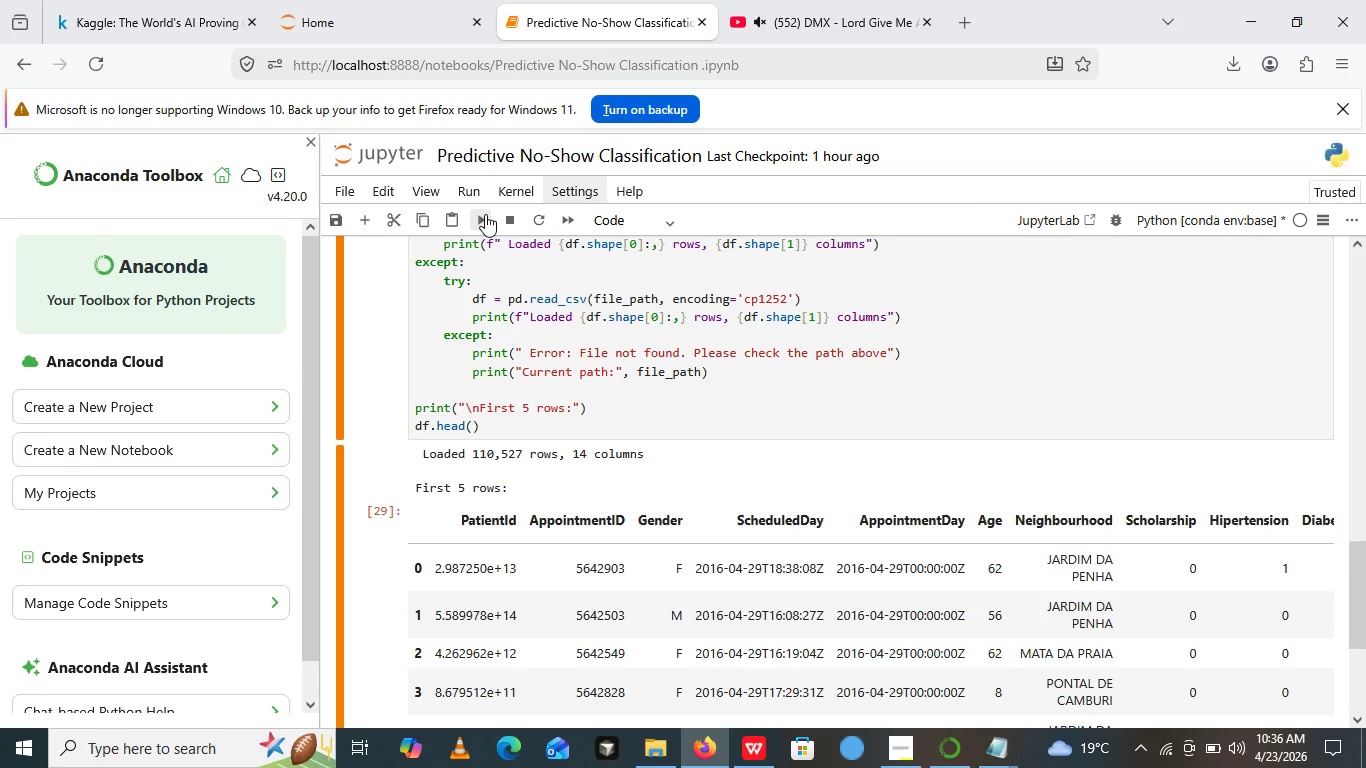 
left_click([485, 214])
 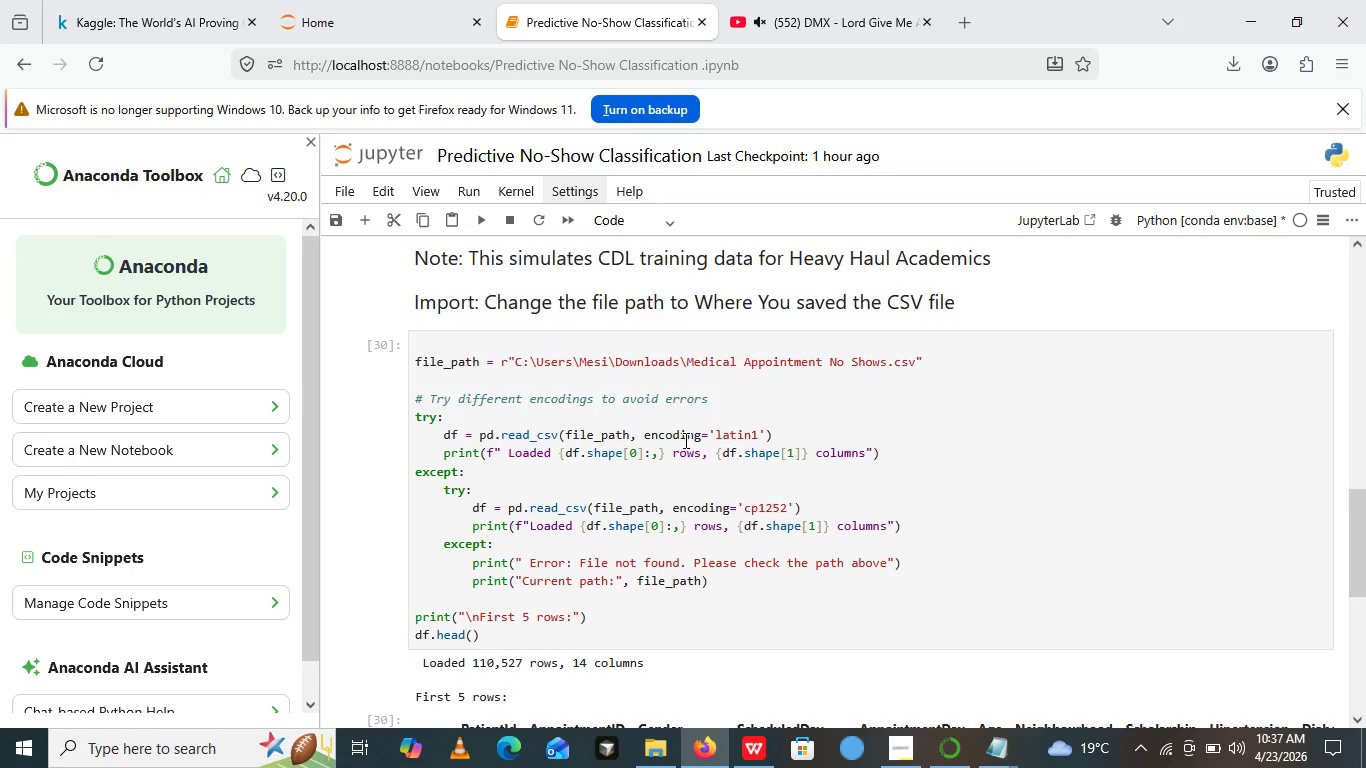 
wait(13.97)
 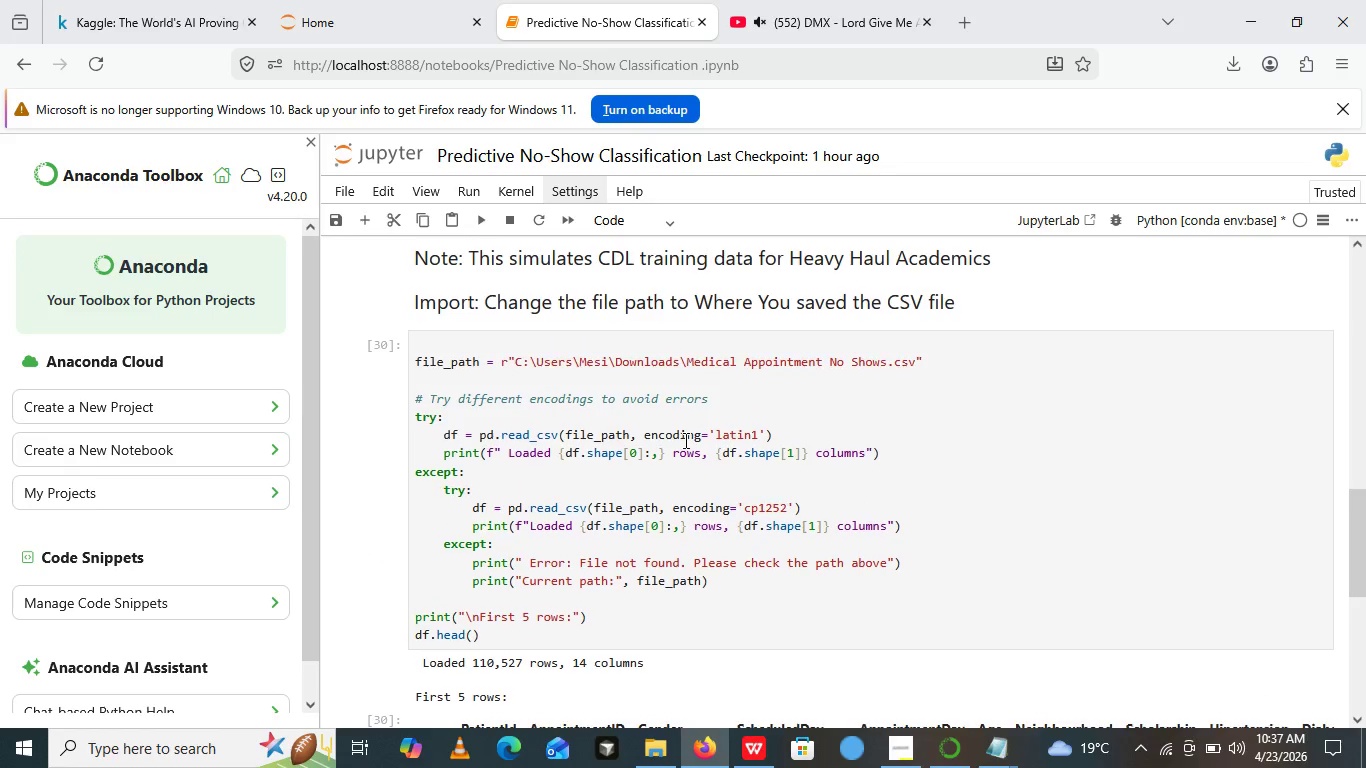 
left_click([624, 566])
 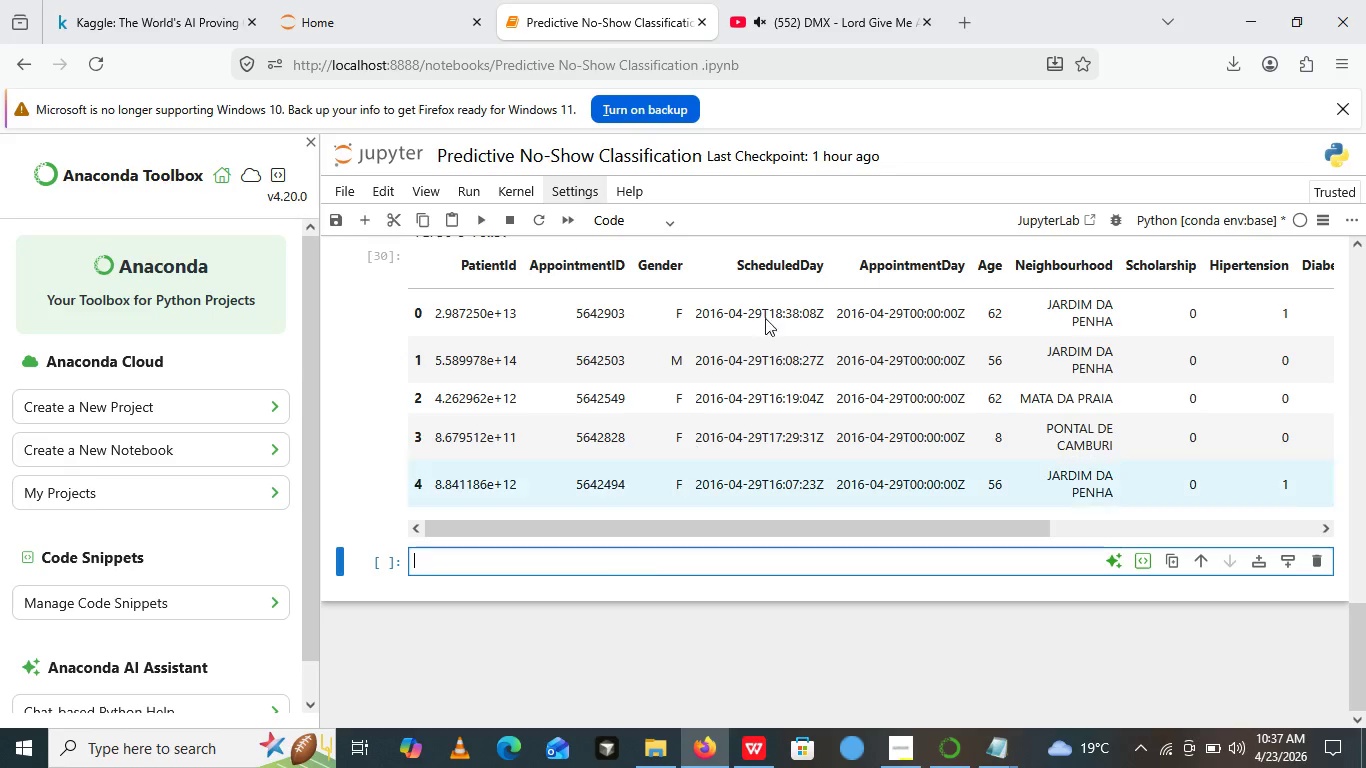 
wait(5.03)
 